 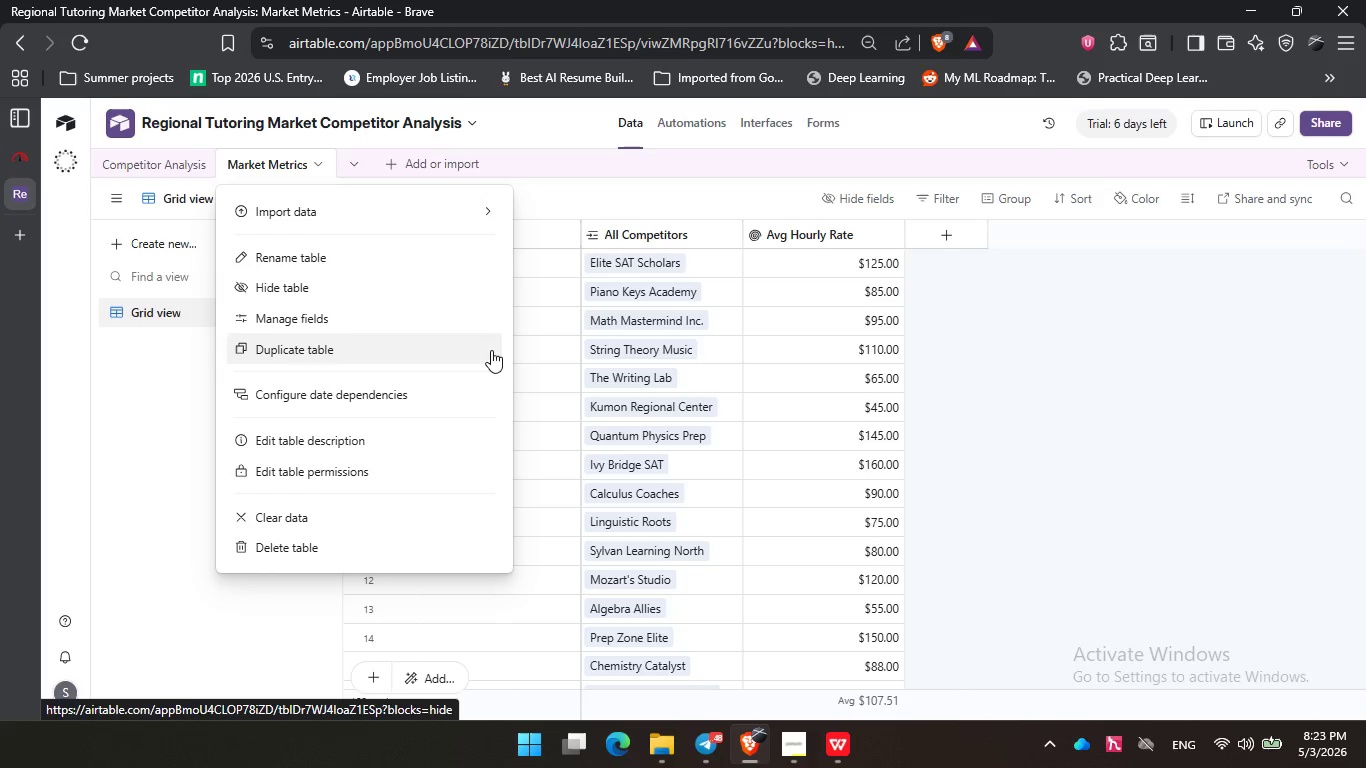 
left_click([315, 550])
 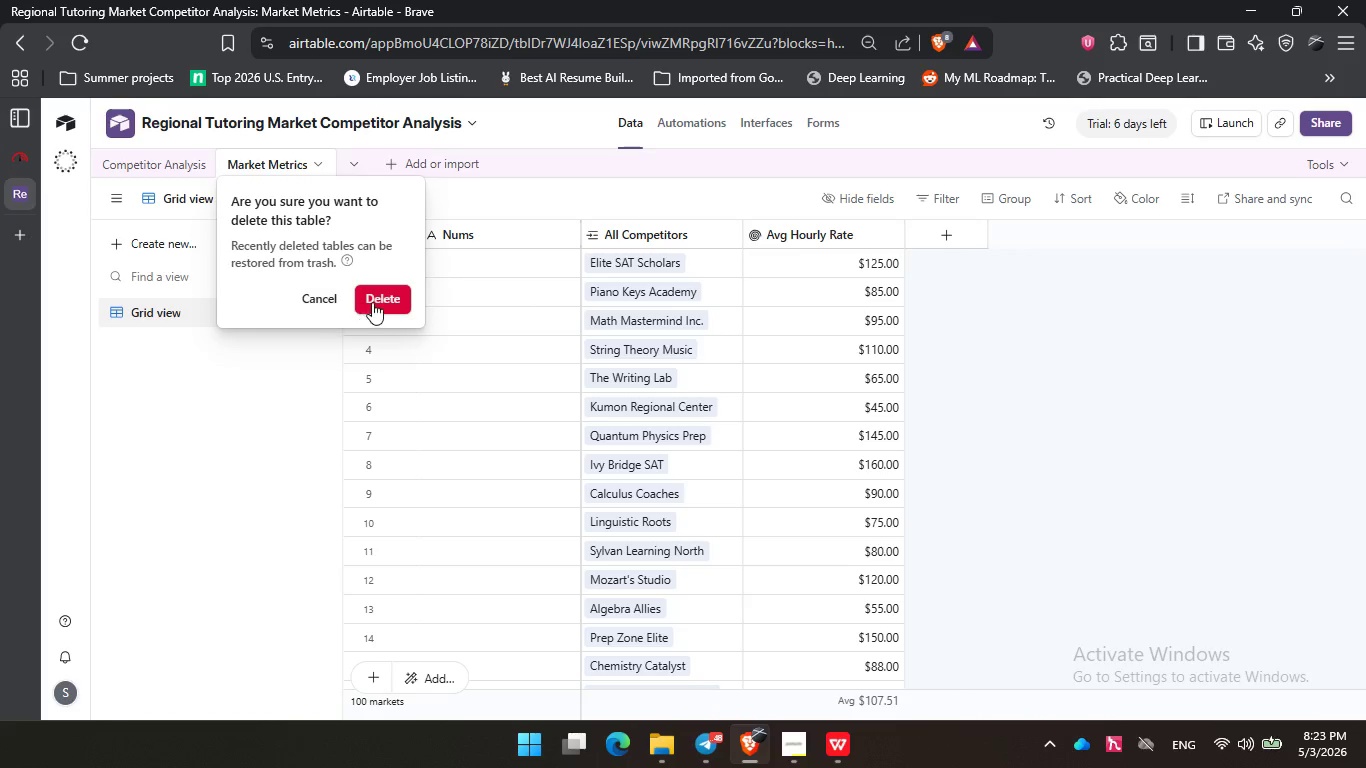 
left_click([375, 300])
 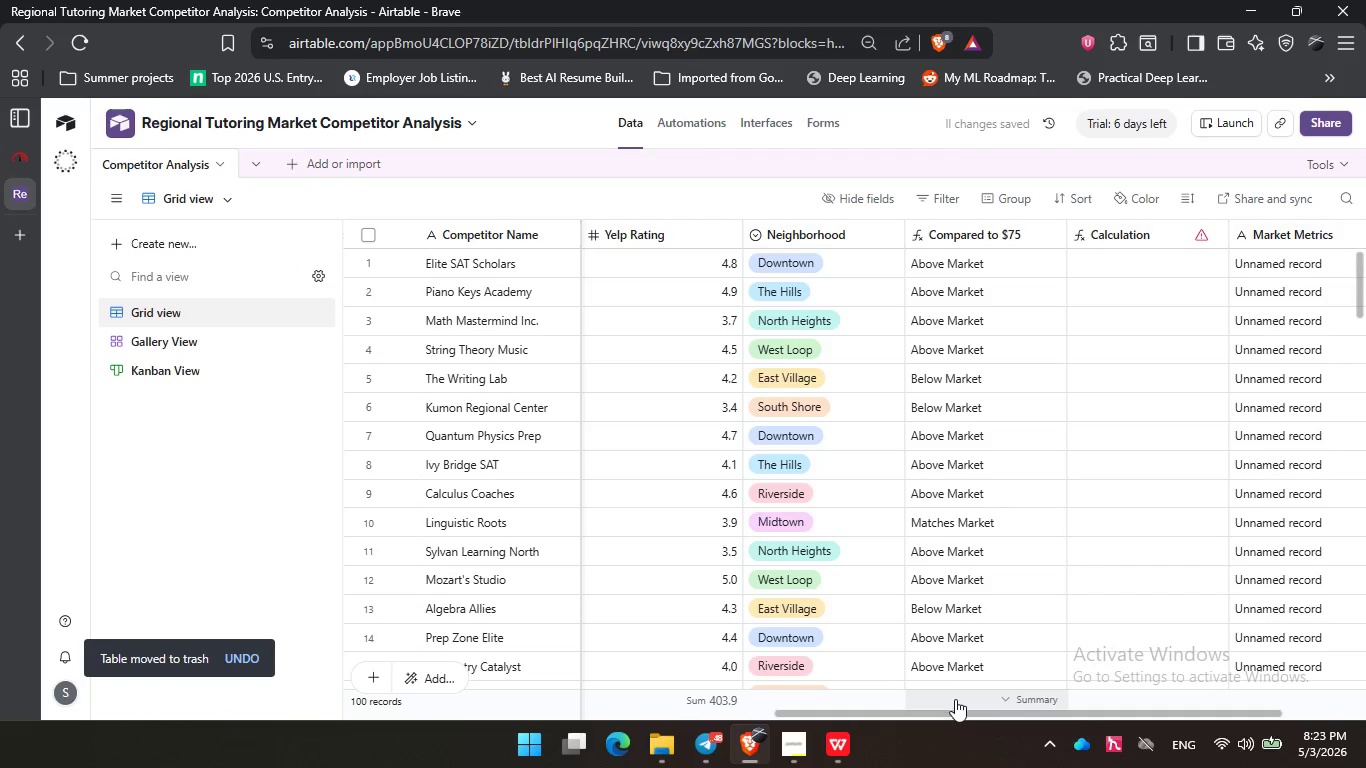 
left_click_drag(start_coordinate=[955, 714], to_coordinate=[798, 710])
 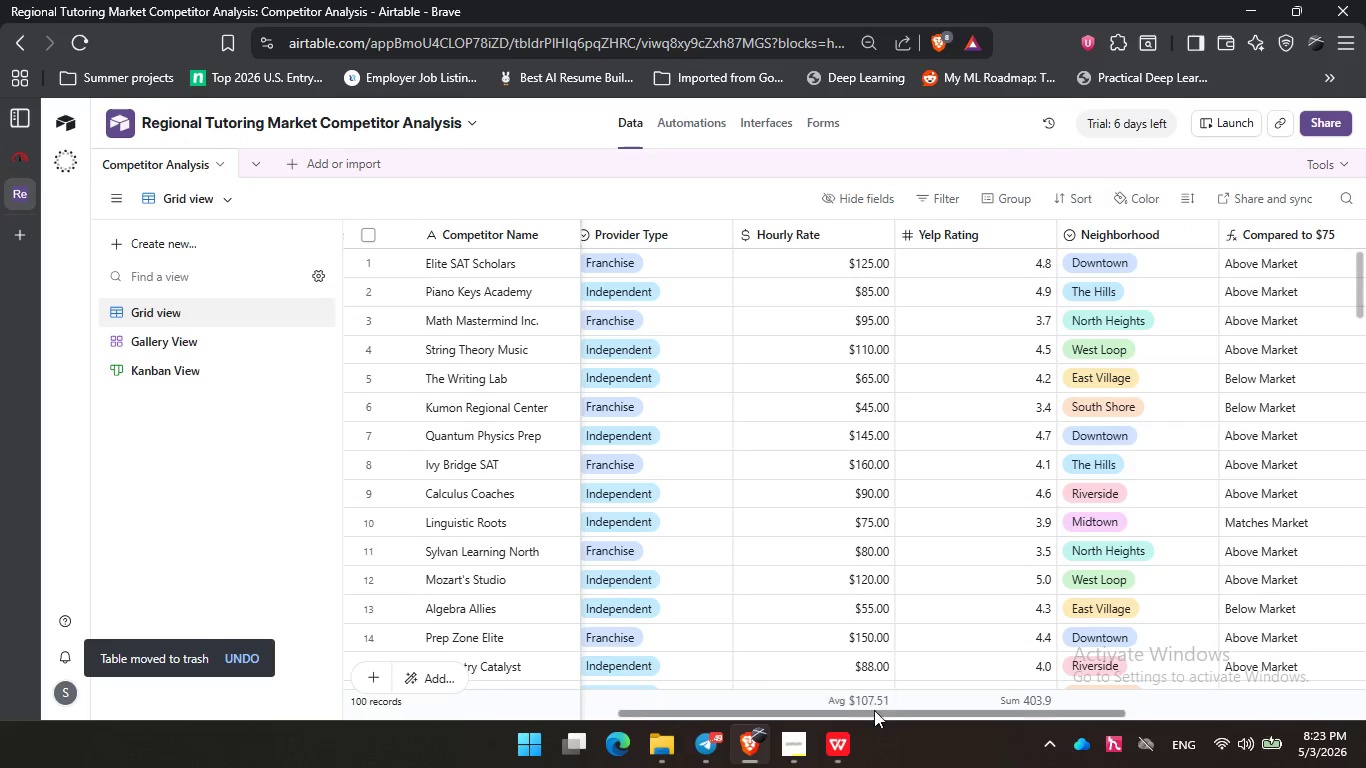 
left_click_drag(start_coordinate=[874, 712], to_coordinate=[1115, 688])
 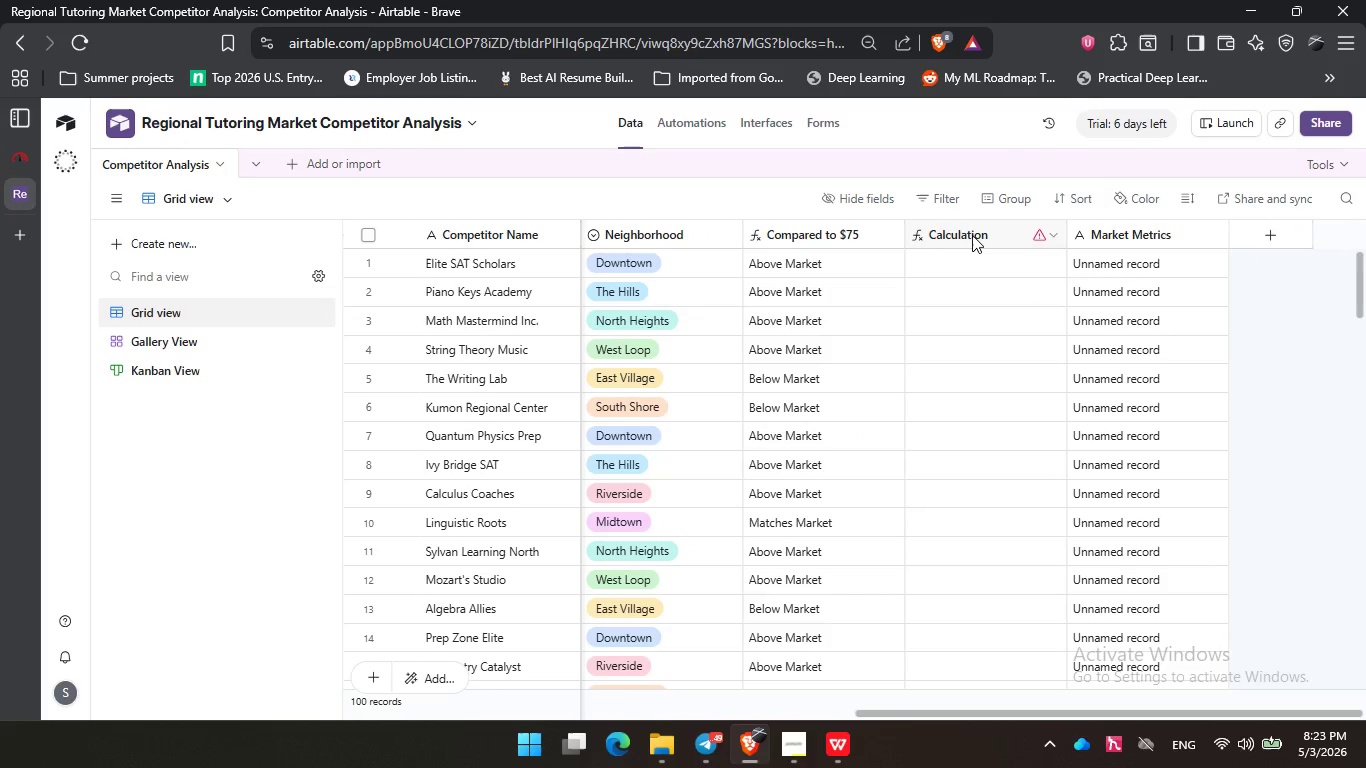 
double_click([972, 235])
 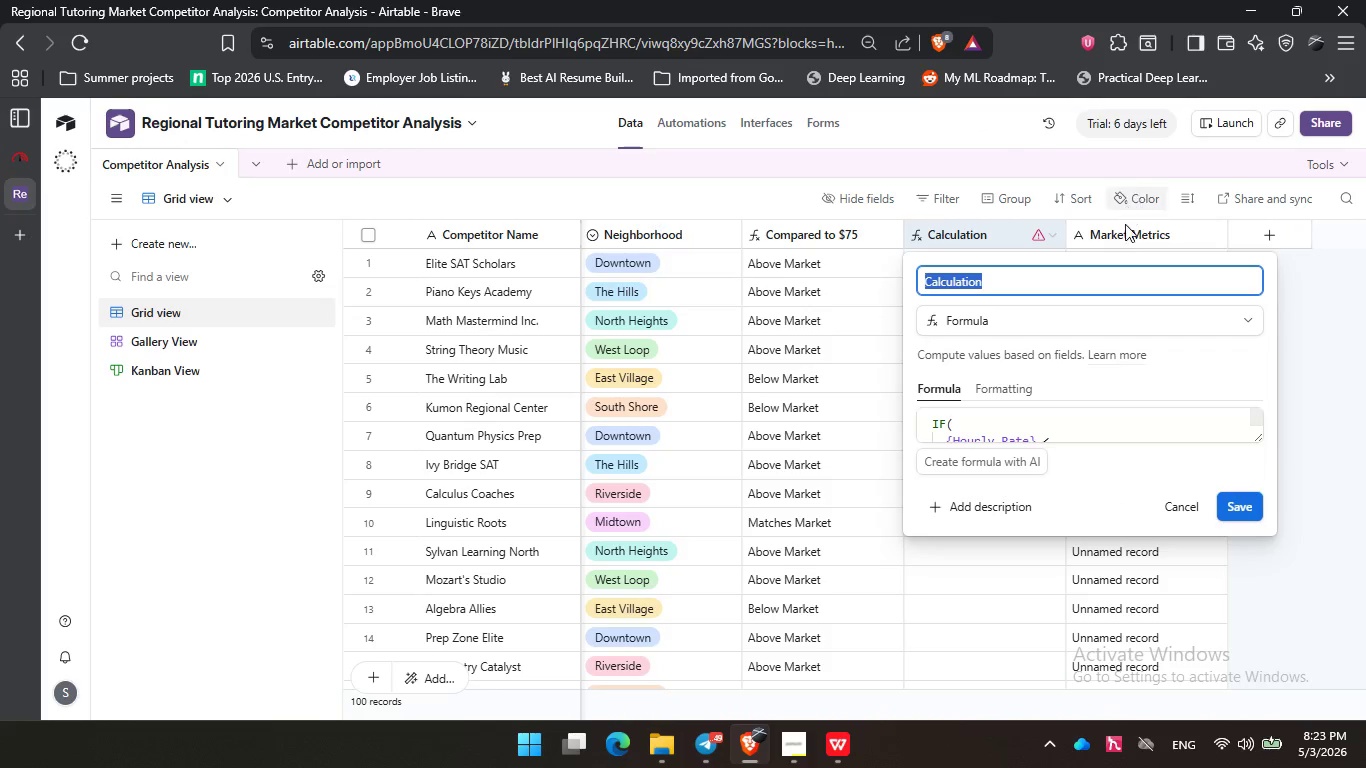 
left_click([1126, 237])
 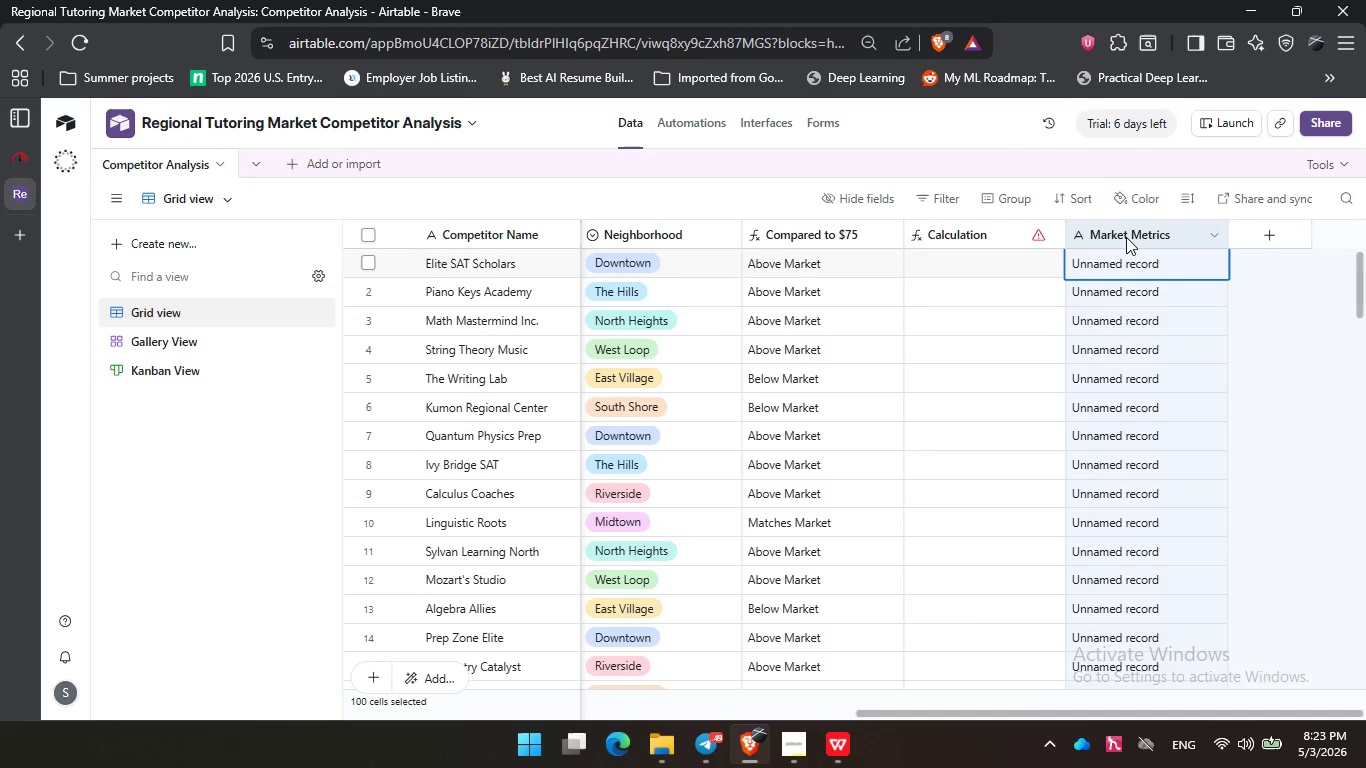 
right_click([1126, 237])
 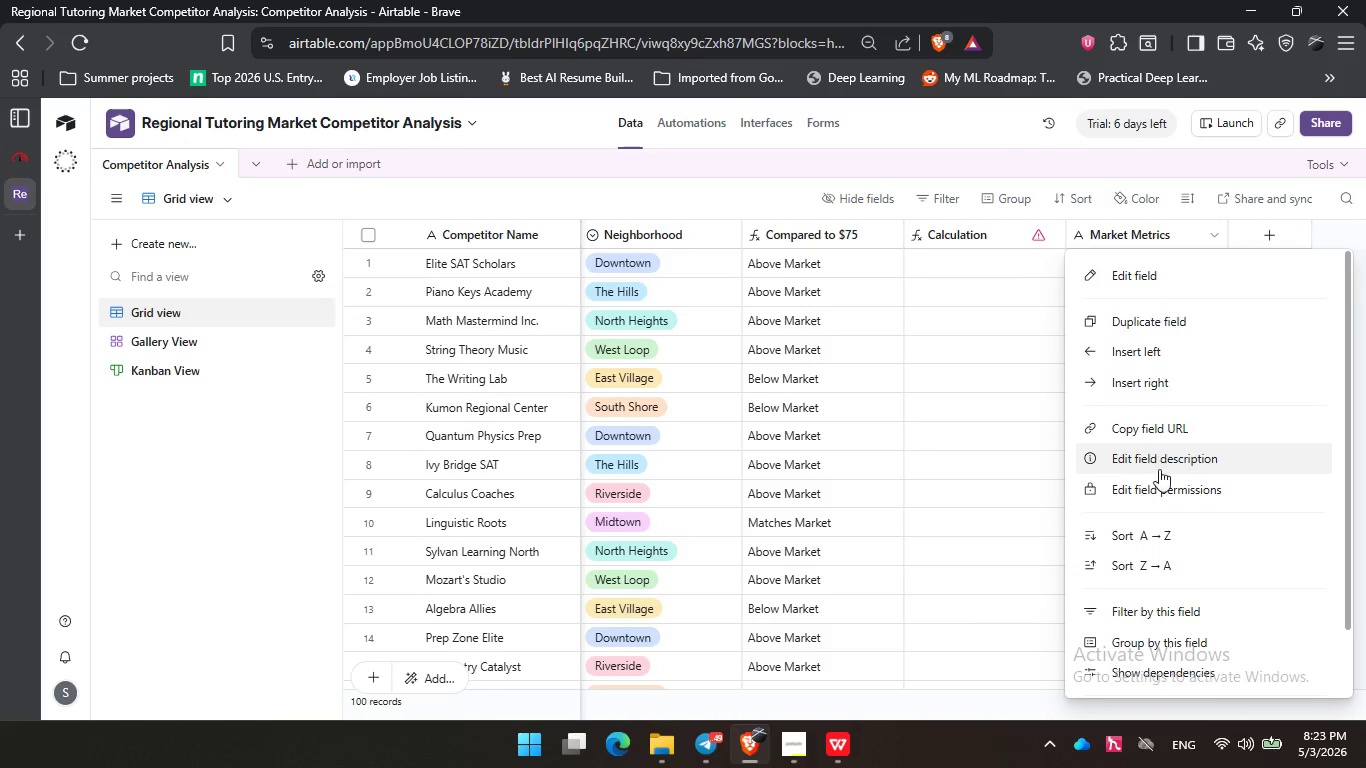 
scroll: coordinate [1165, 485], scroll_direction: down, amount: 7.0
 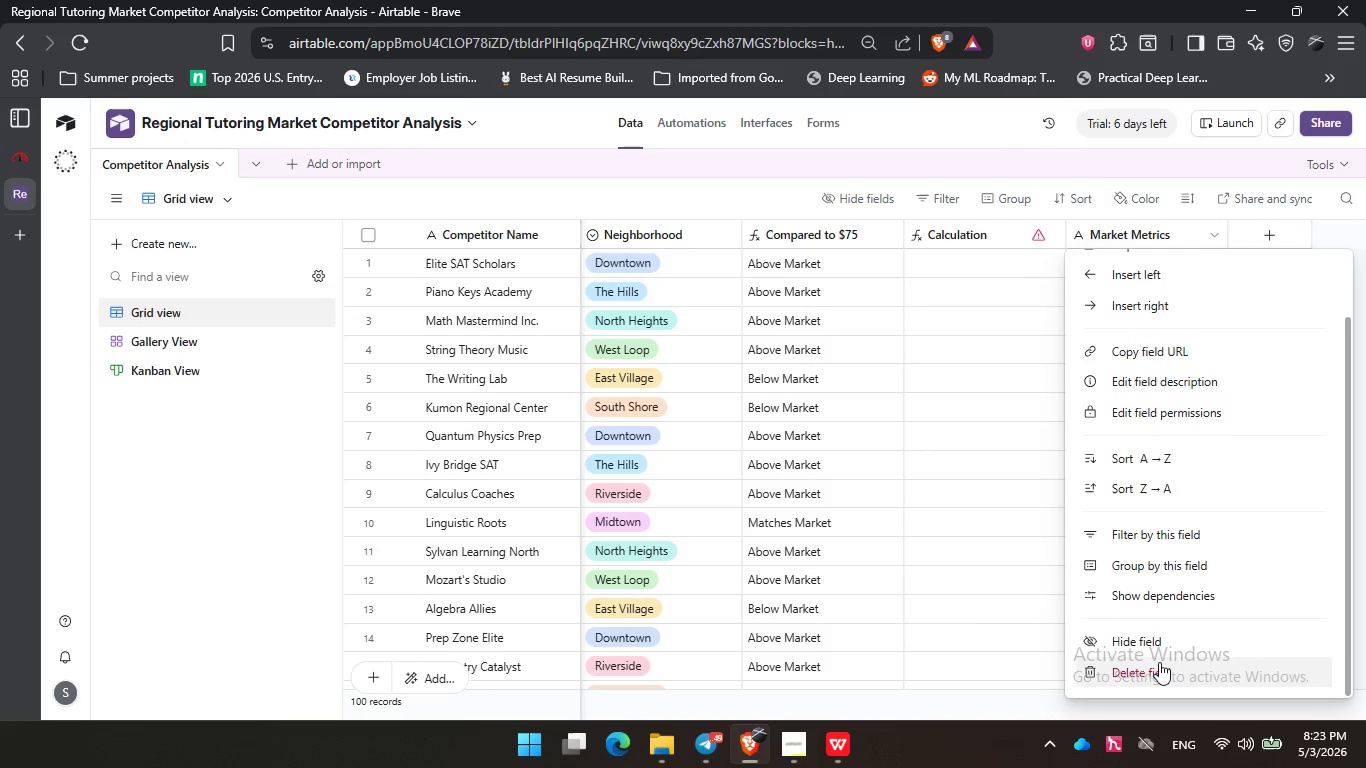 
left_click([1159, 662])
 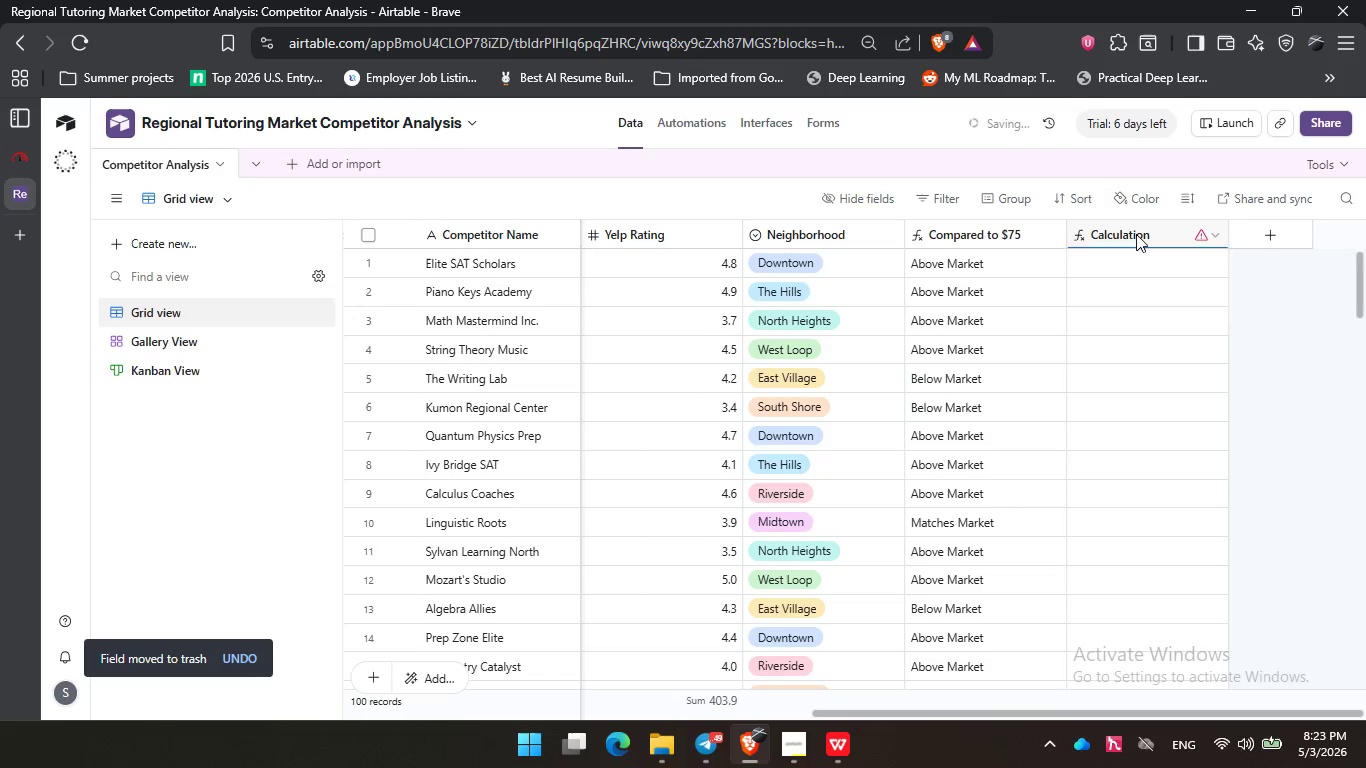 
double_click([1136, 234])
 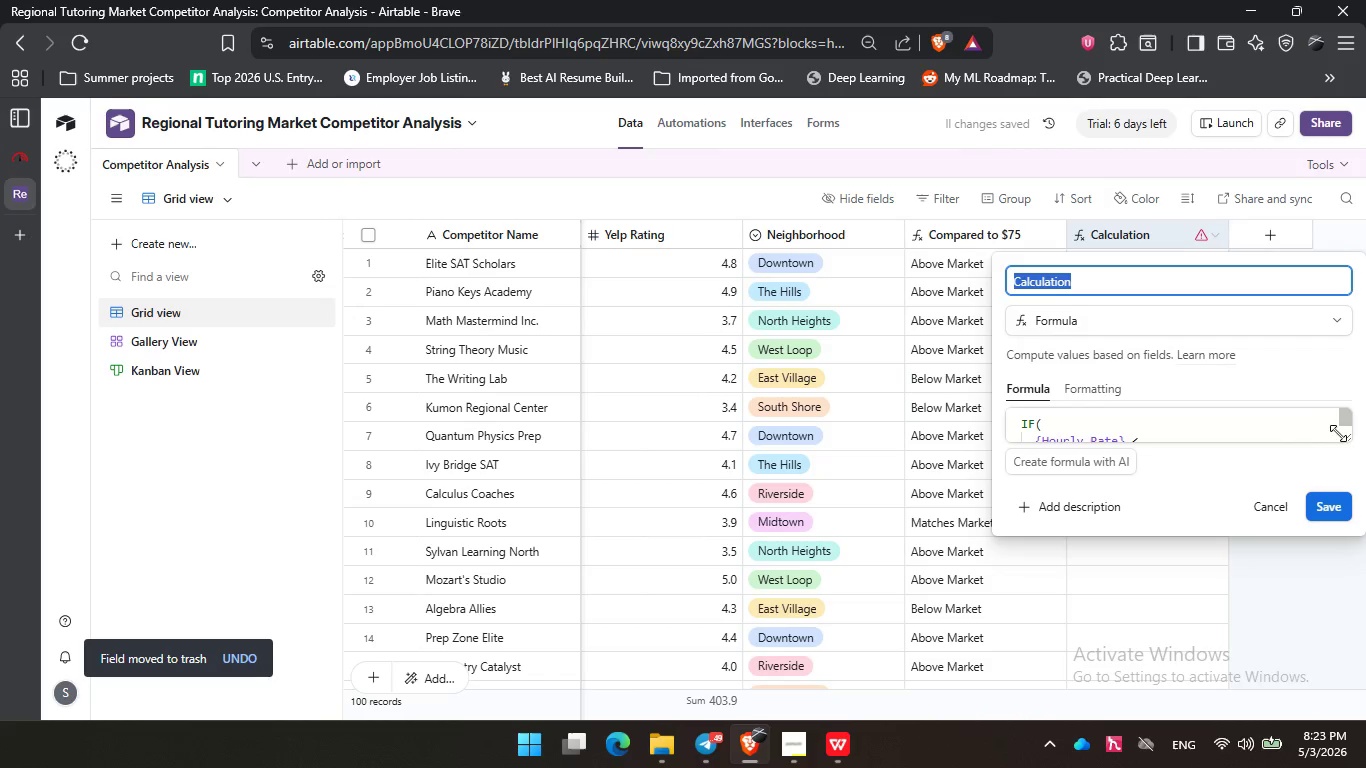 
left_click_drag(start_coordinate=[1343, 437], to_coordinate=[1344, 605])
 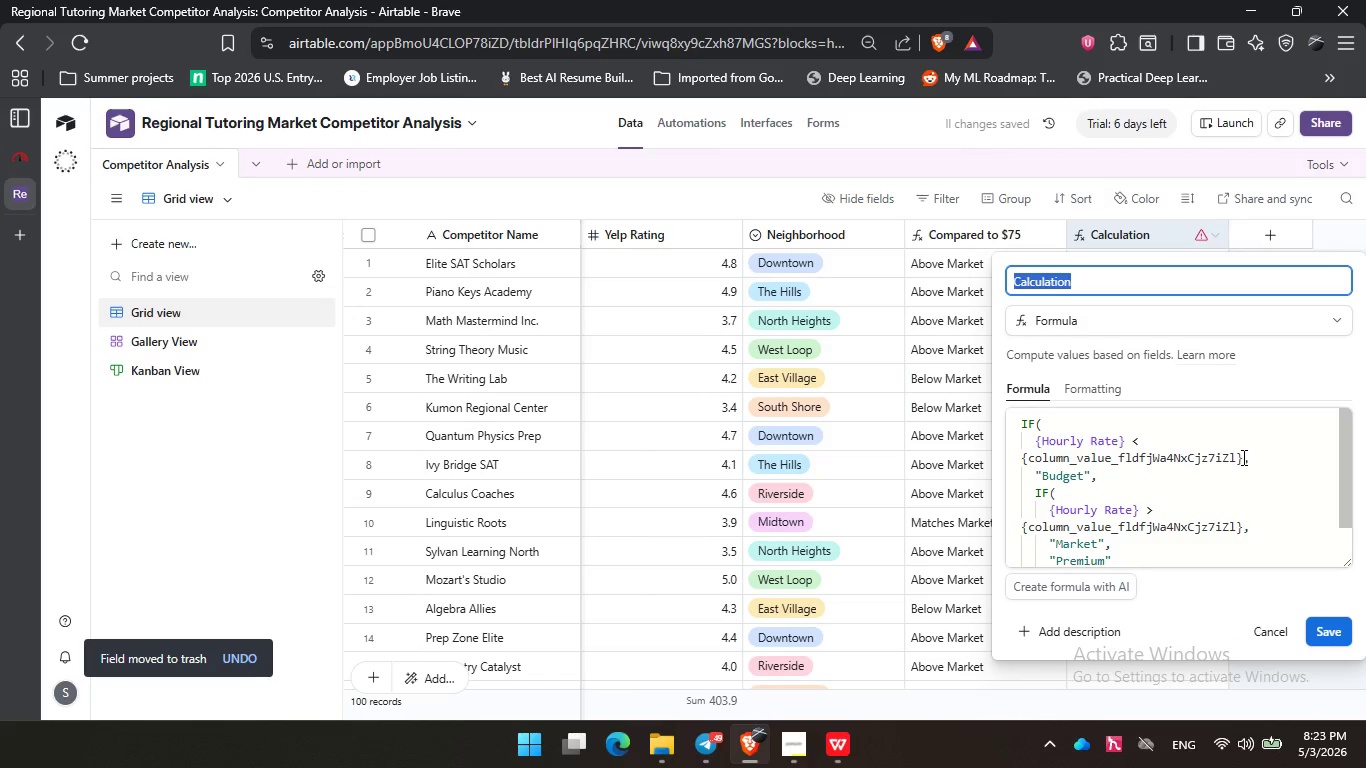 
left_click([1242, 458])
 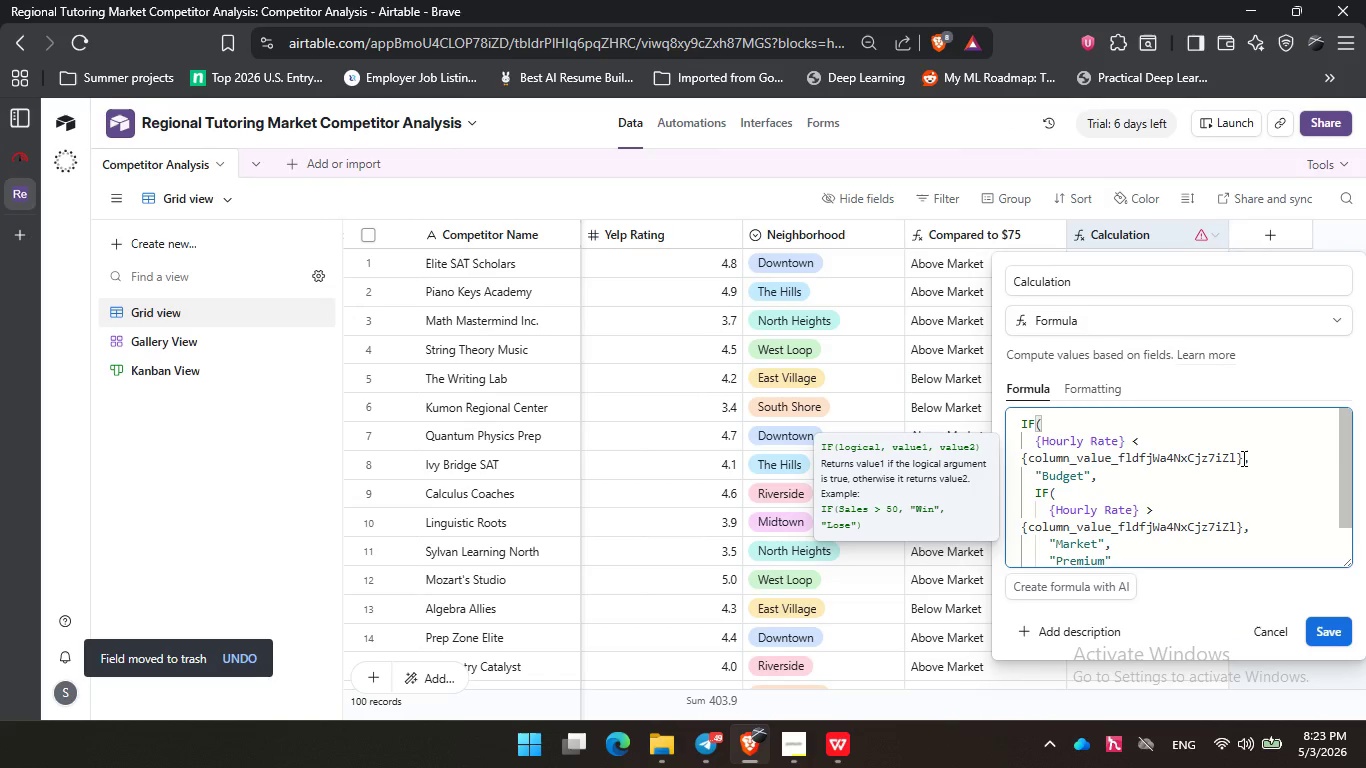 
hold_key(key=Backspace, duration=1.39)
 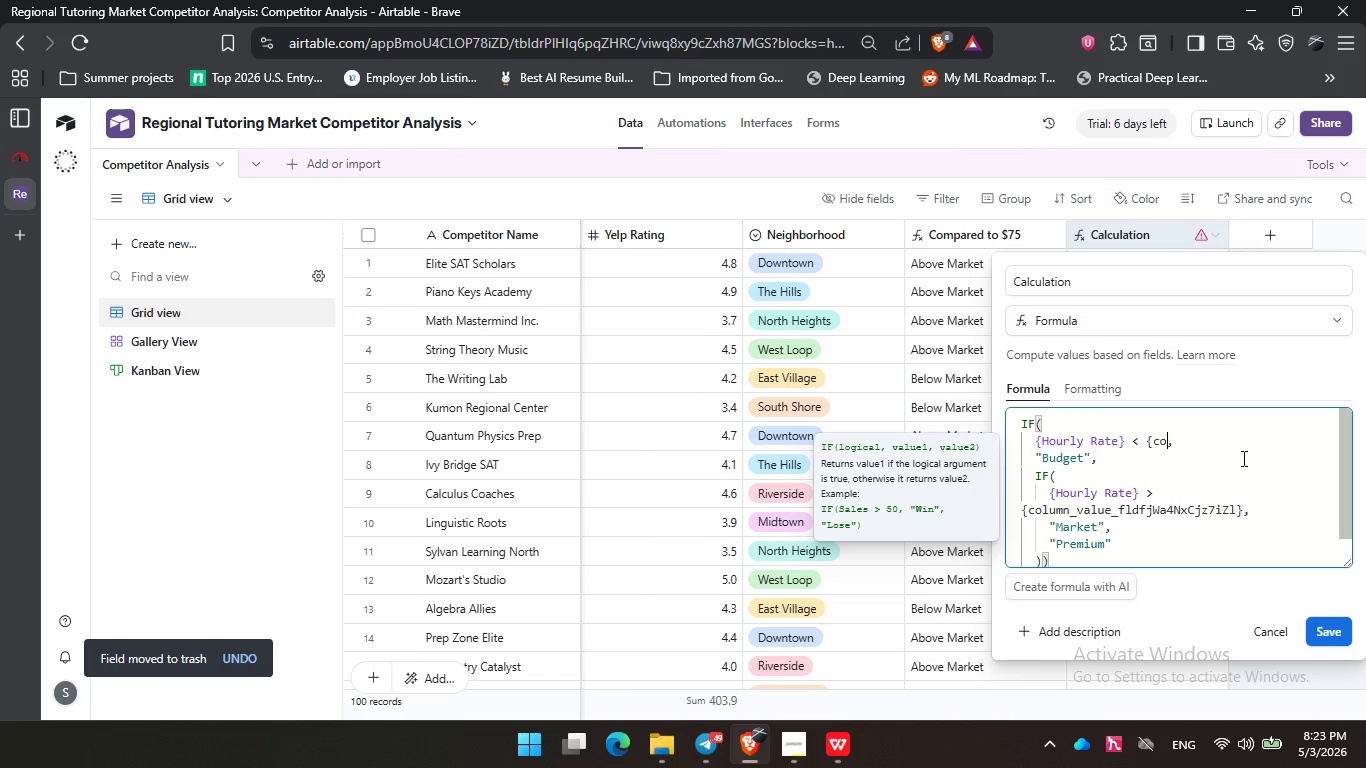 
key(Backspace)
 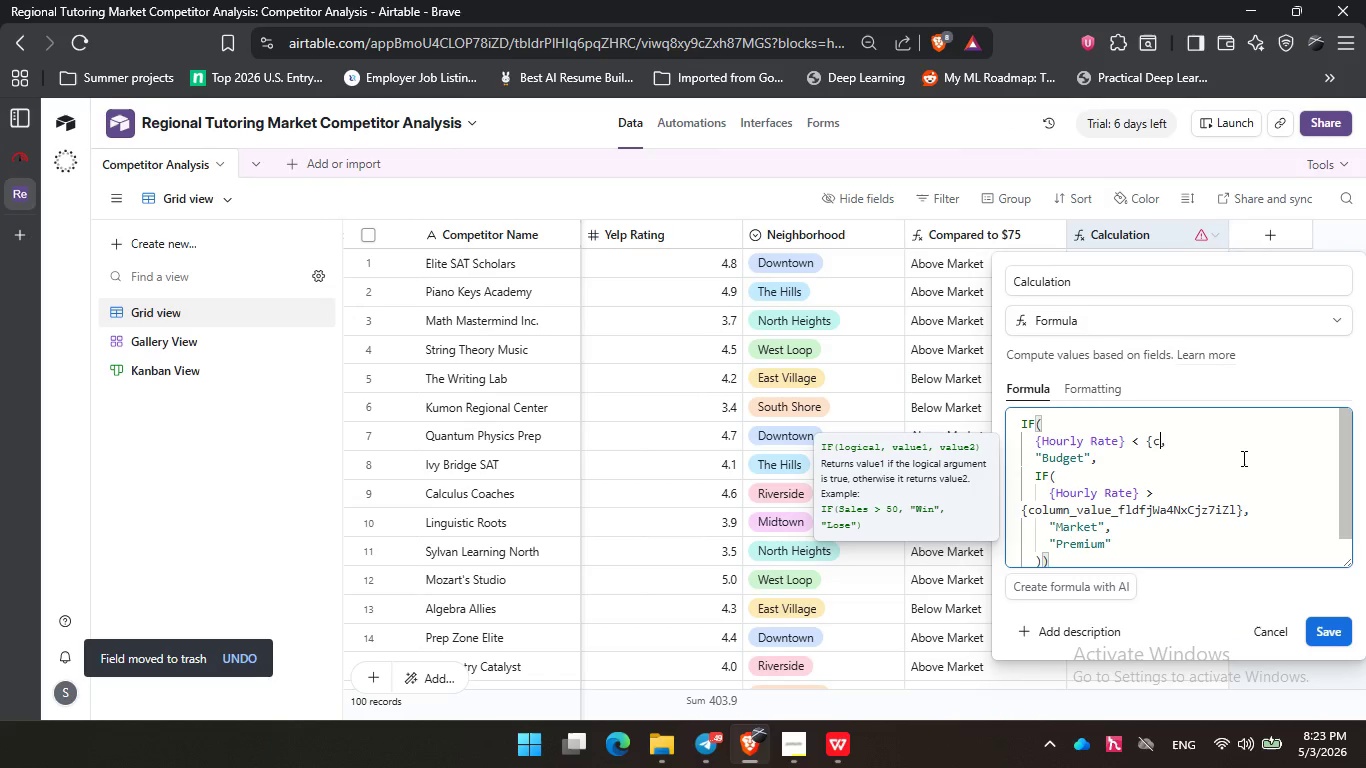 
key(Backspace)
 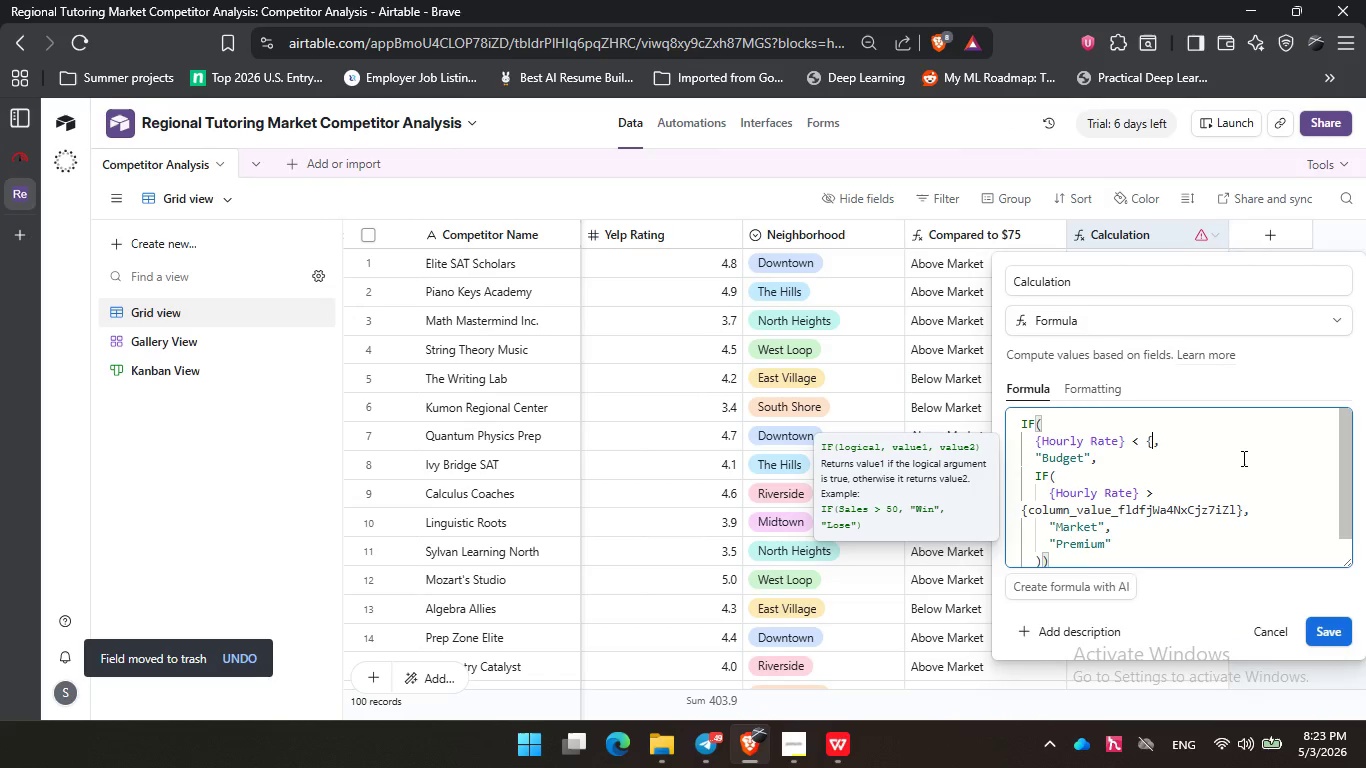 
key(Backspace)
 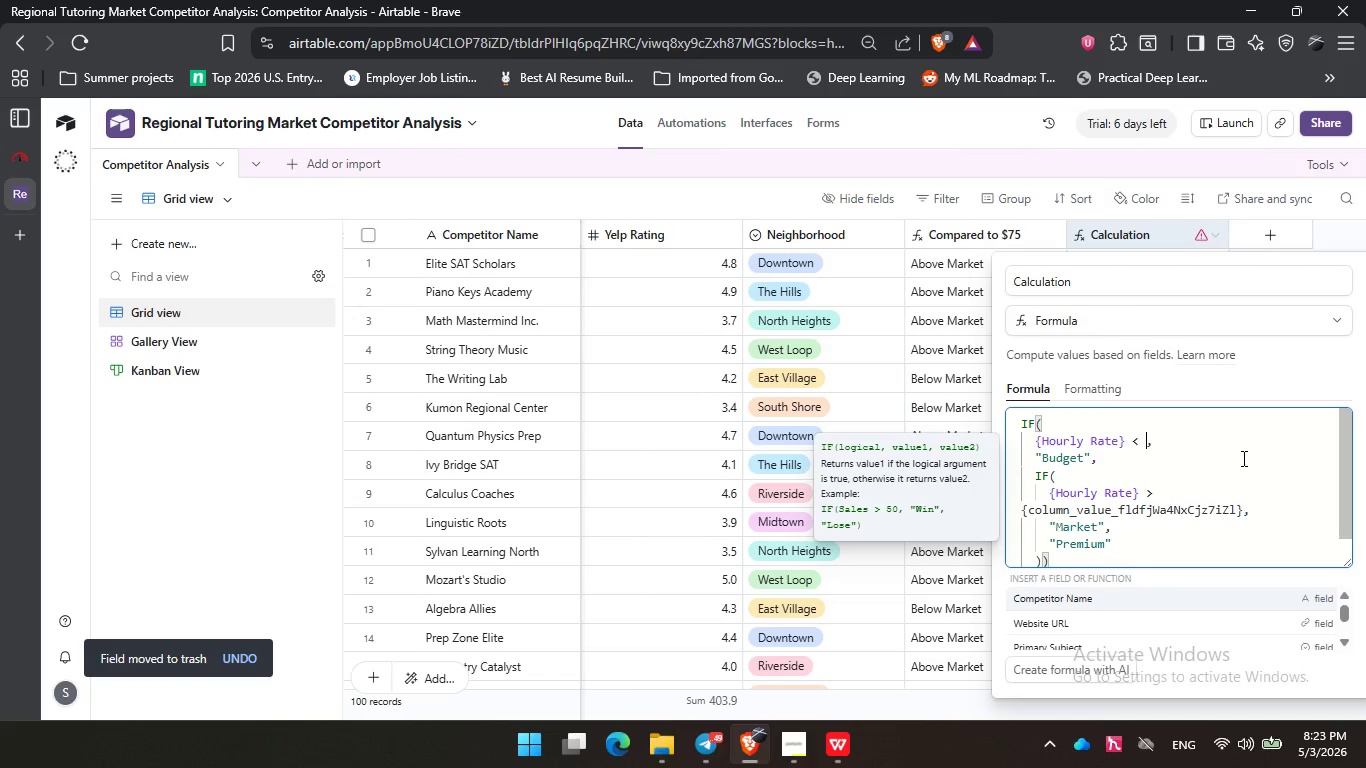 
key(Backspace)
 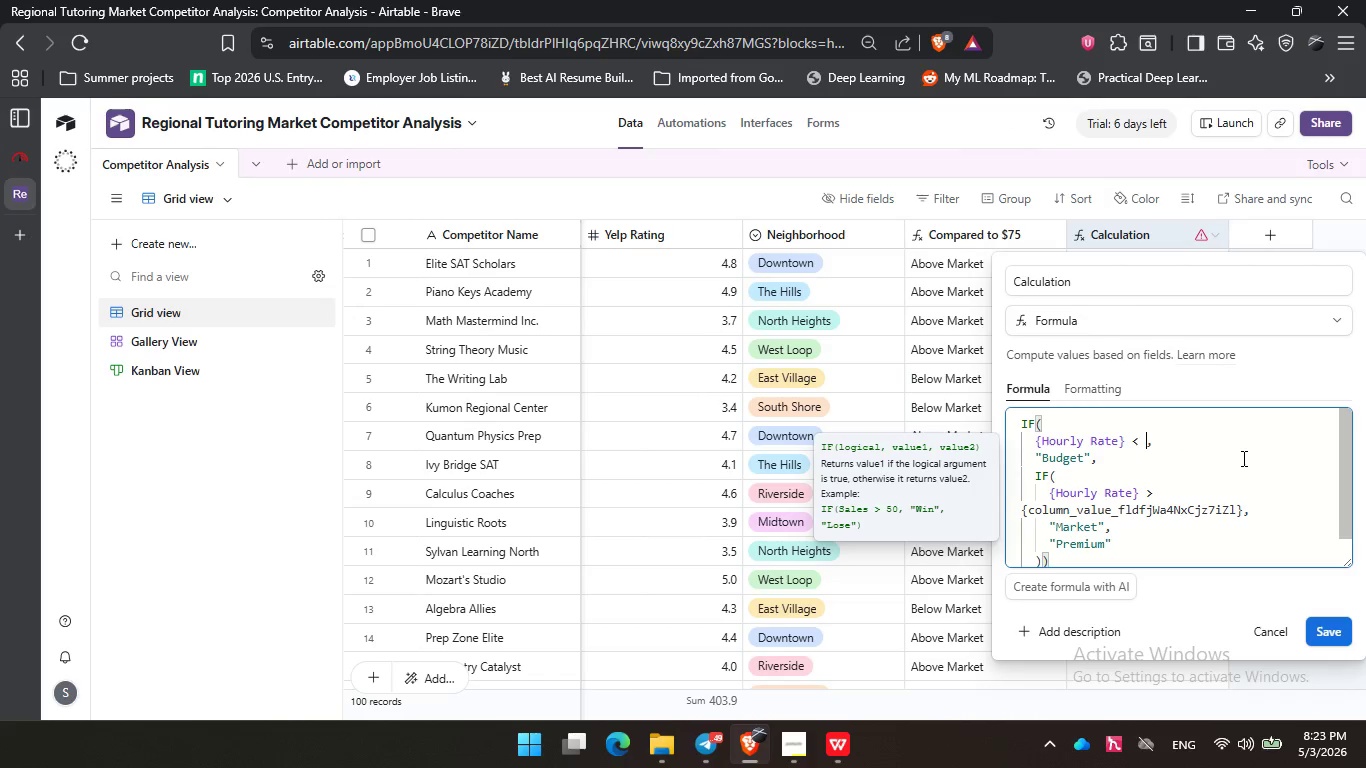 
key(Shift+9)
 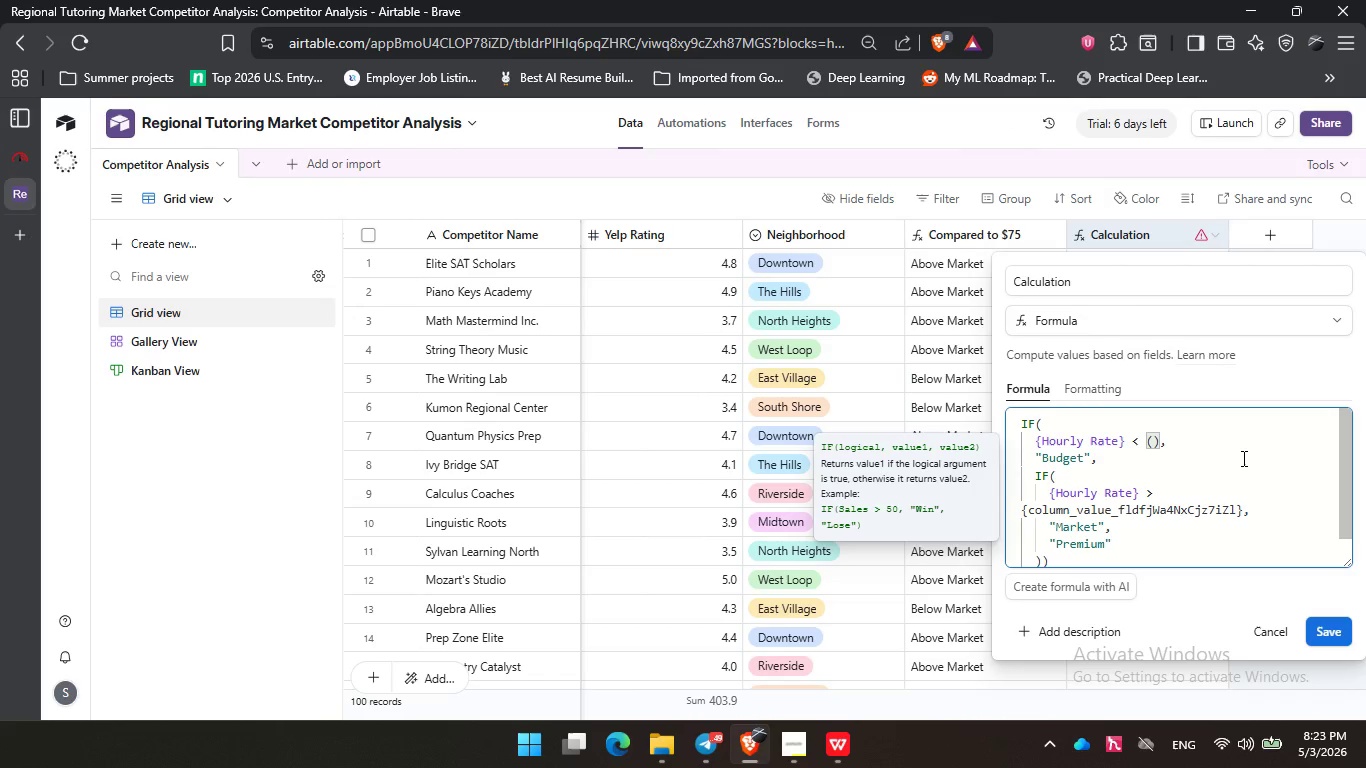 
key(Numpad1)
 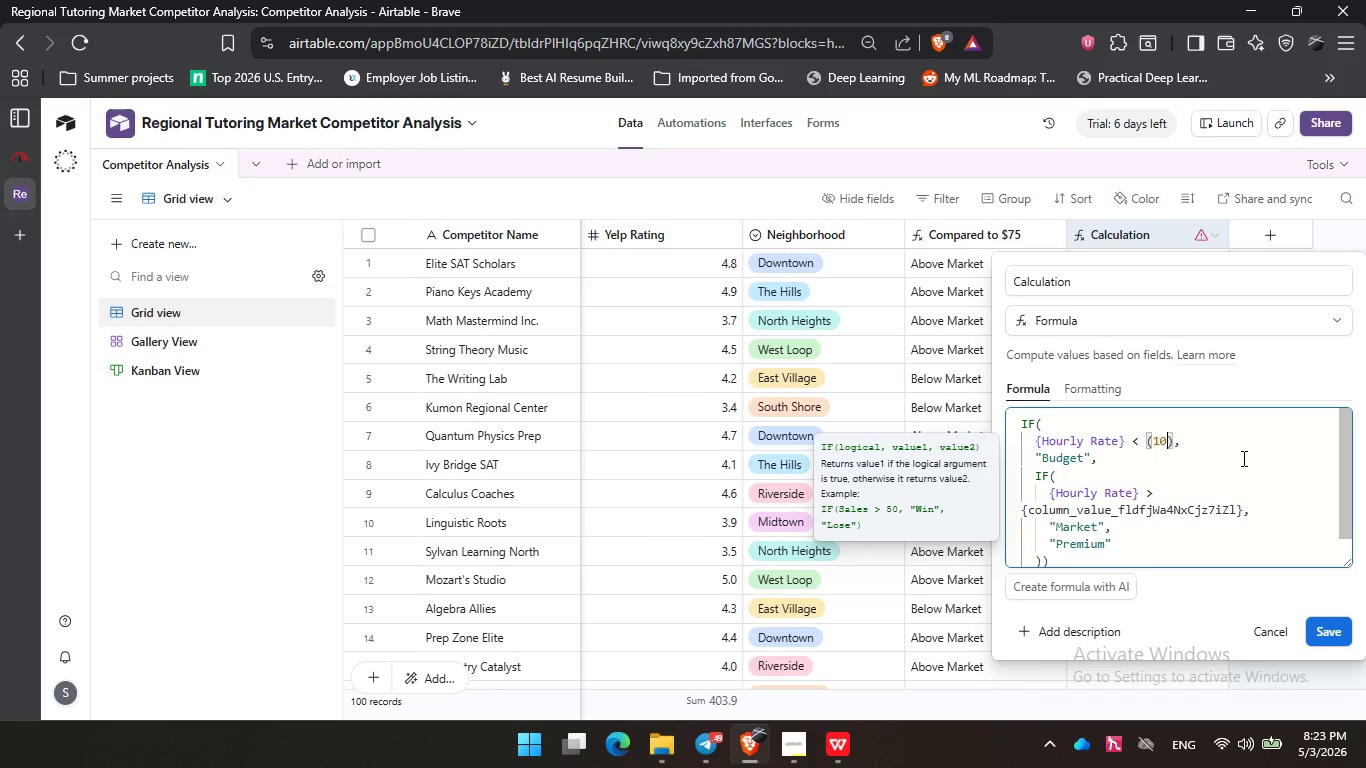 
key(Numpad0)
 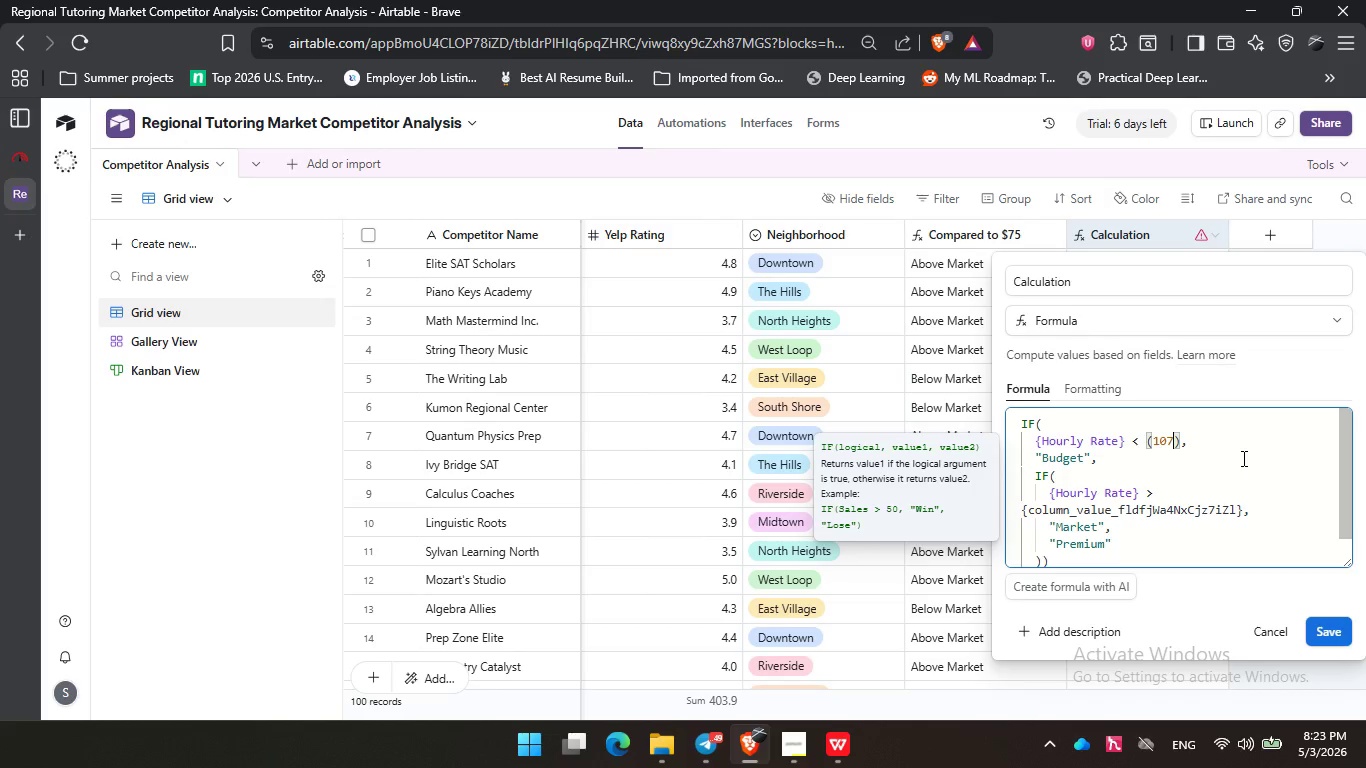 
key(Numpad7)
 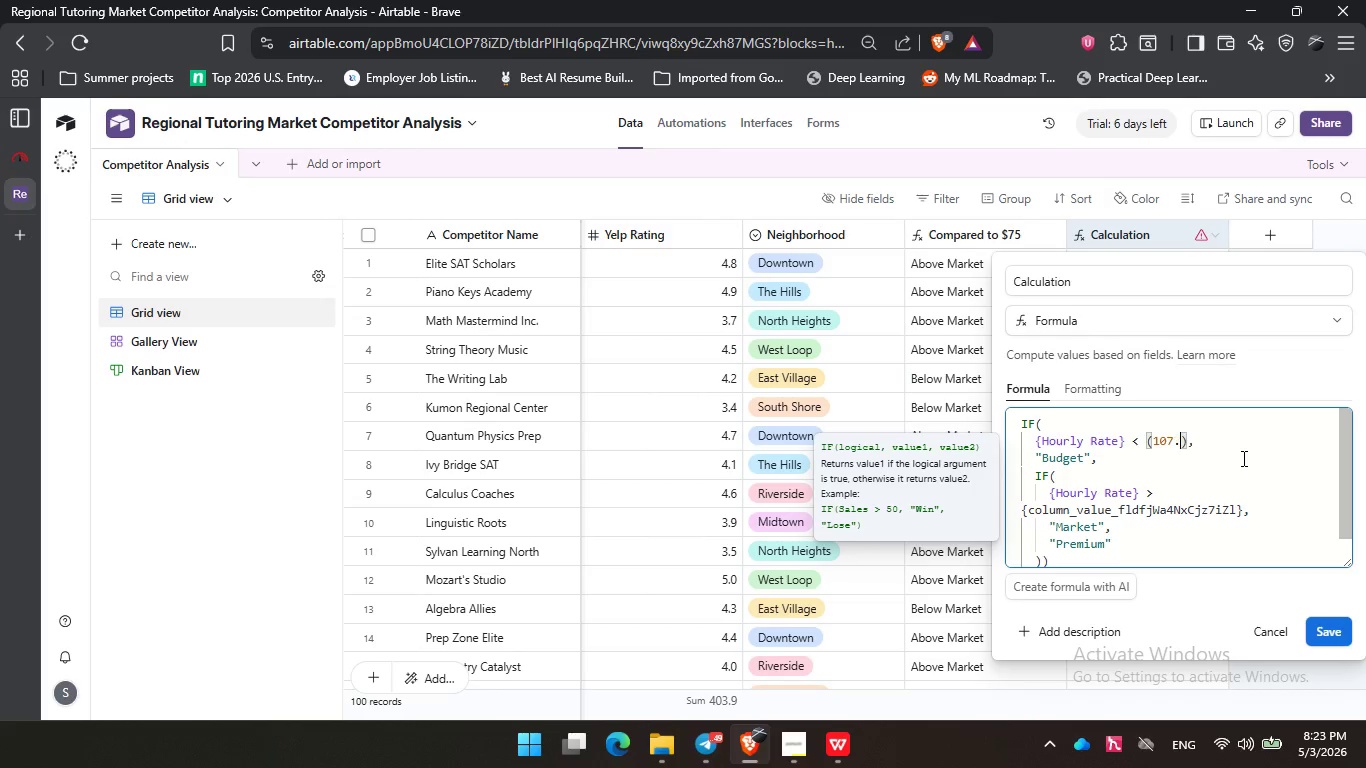 
key(NumpadDecimal)
 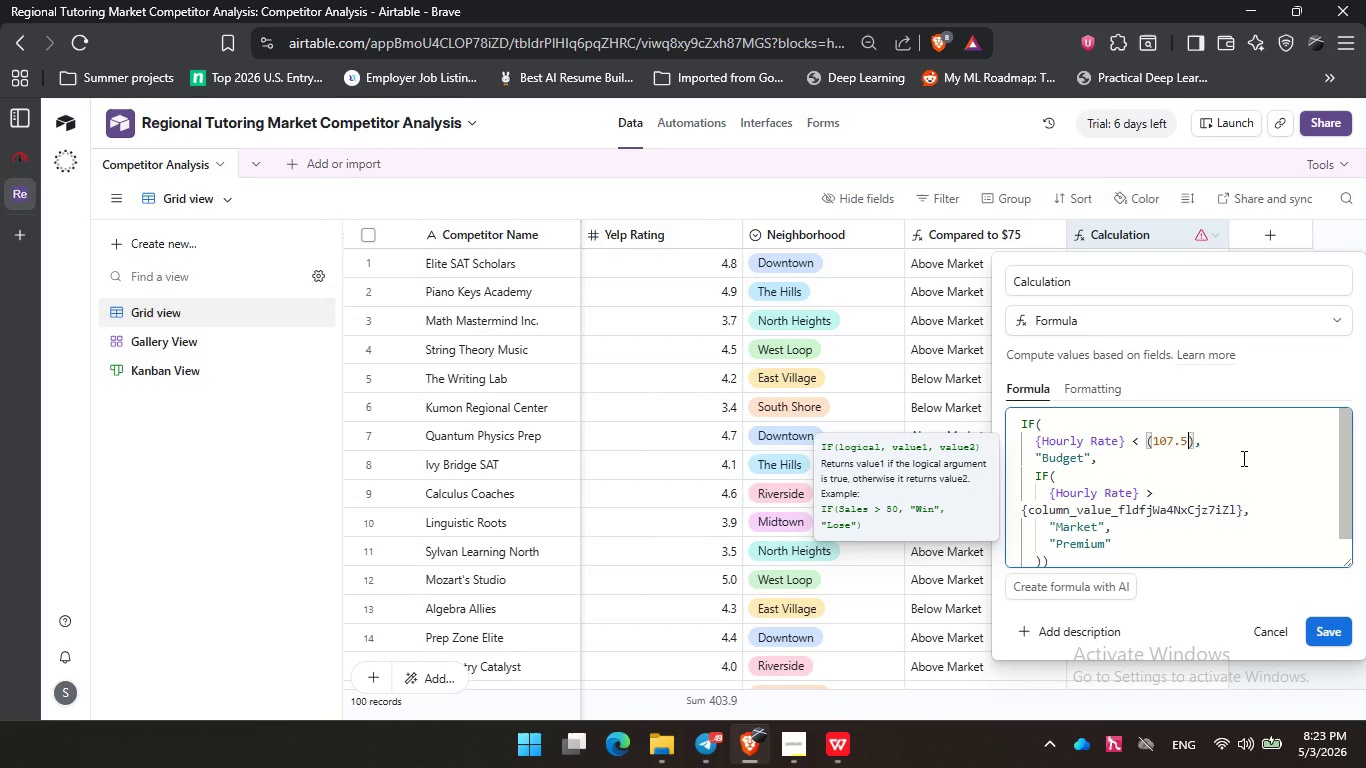 
key(Numpad5)
 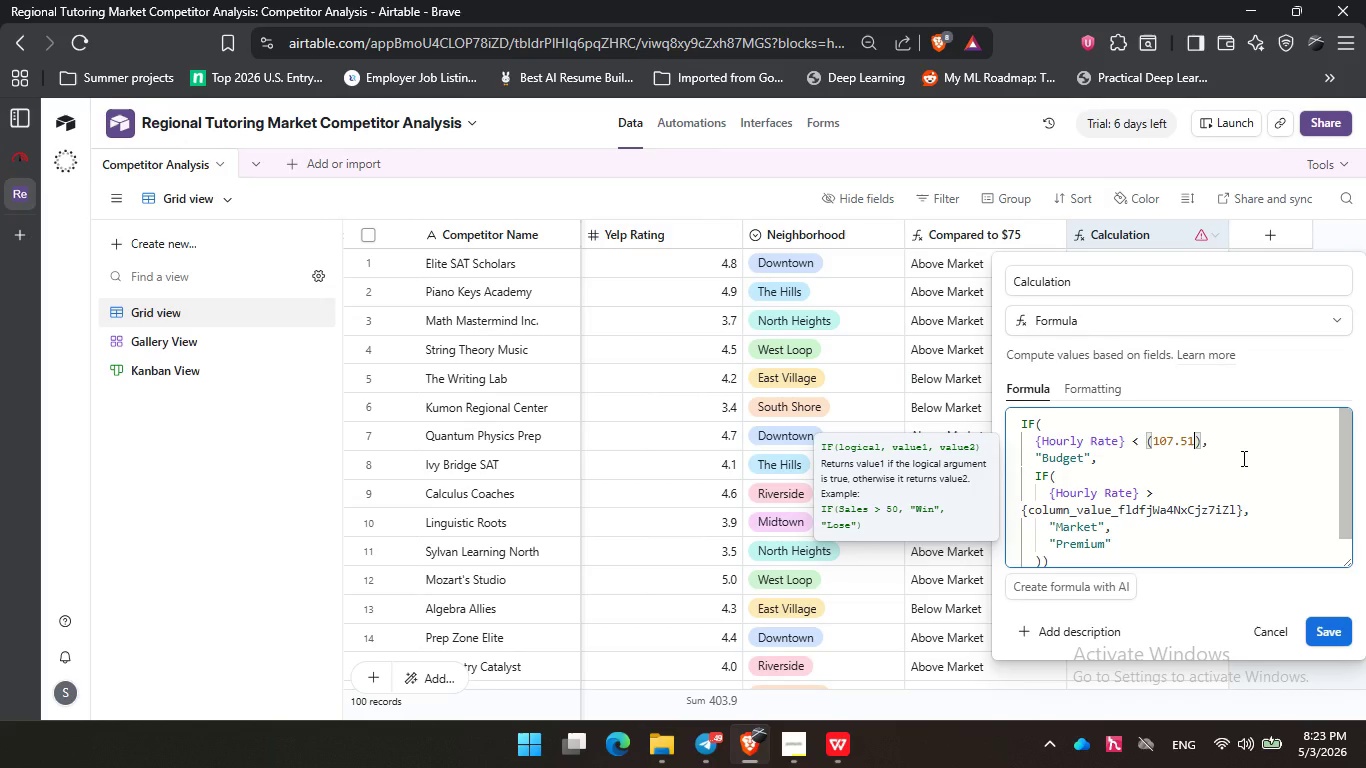 
key(Numpad1)
 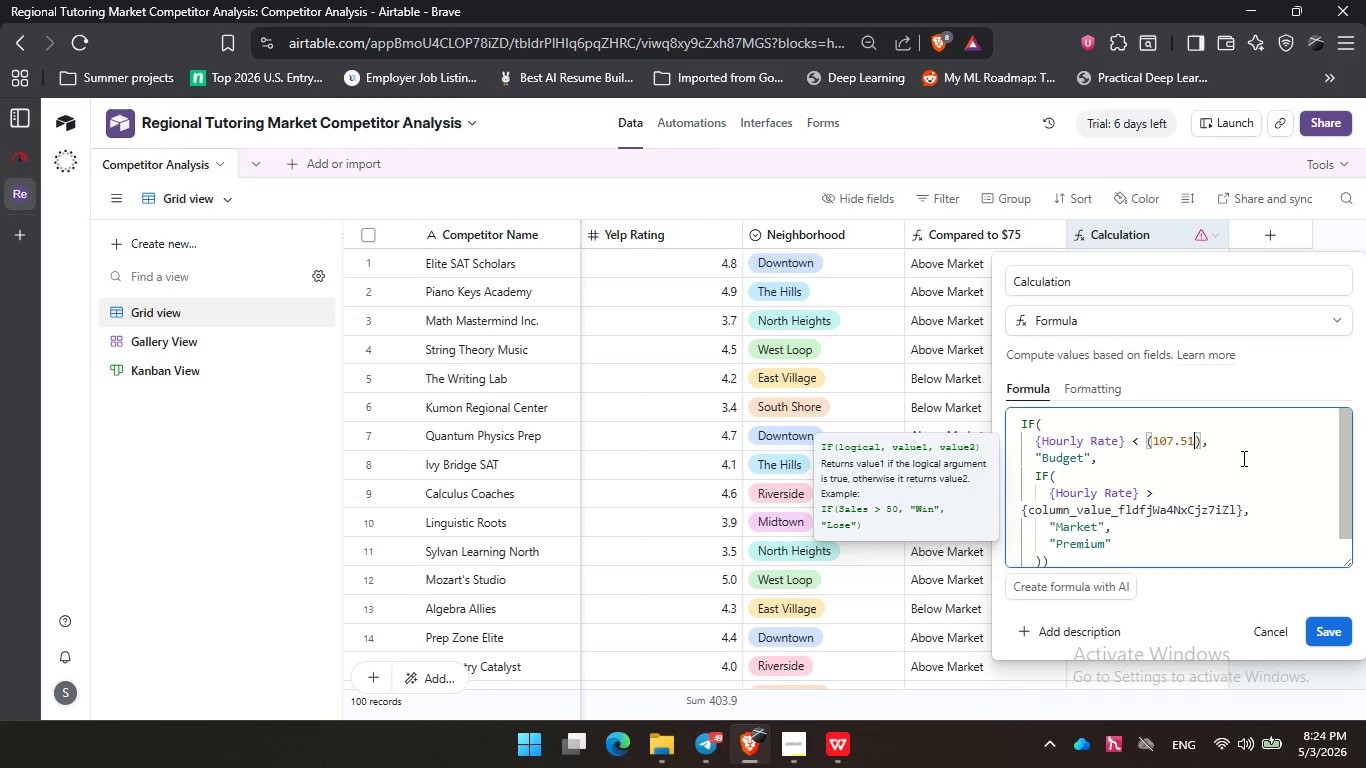 
wait(5.16)
 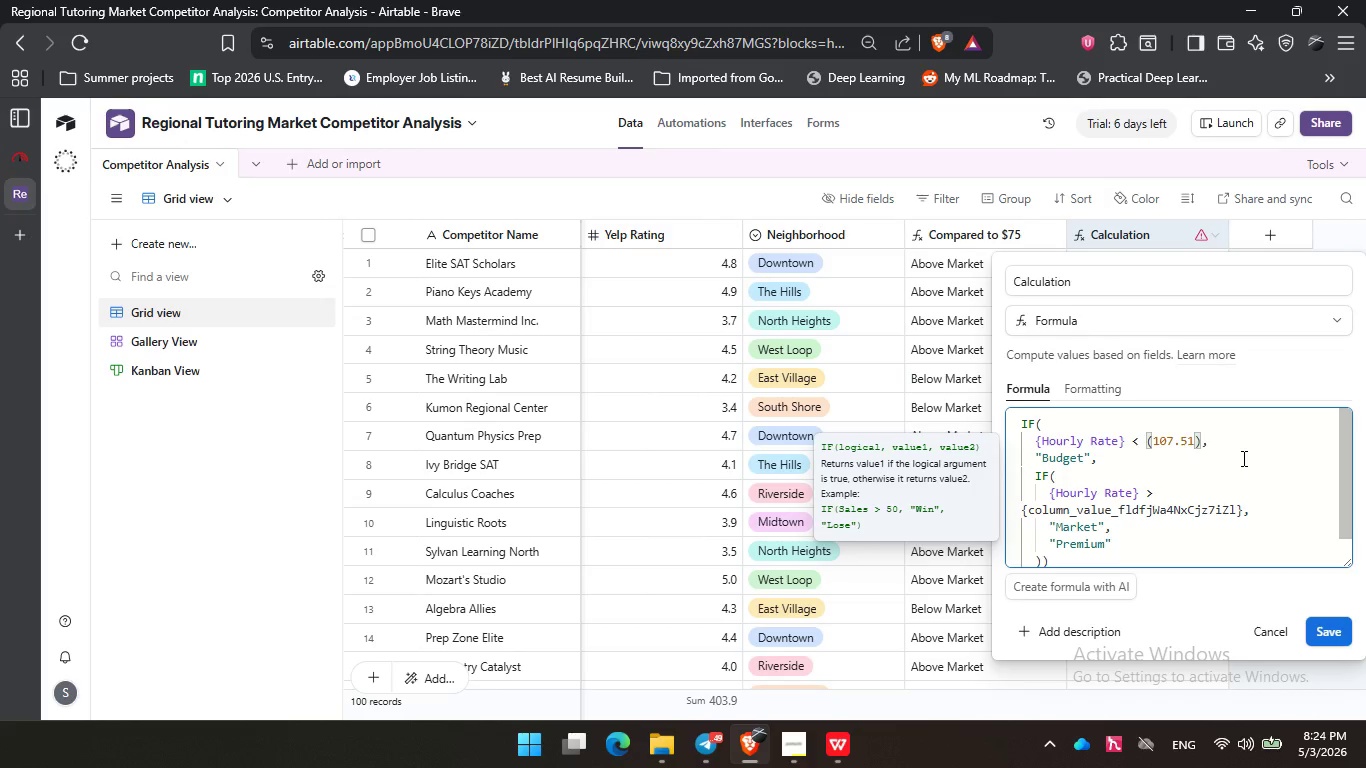 
left_click([1241, 509])
 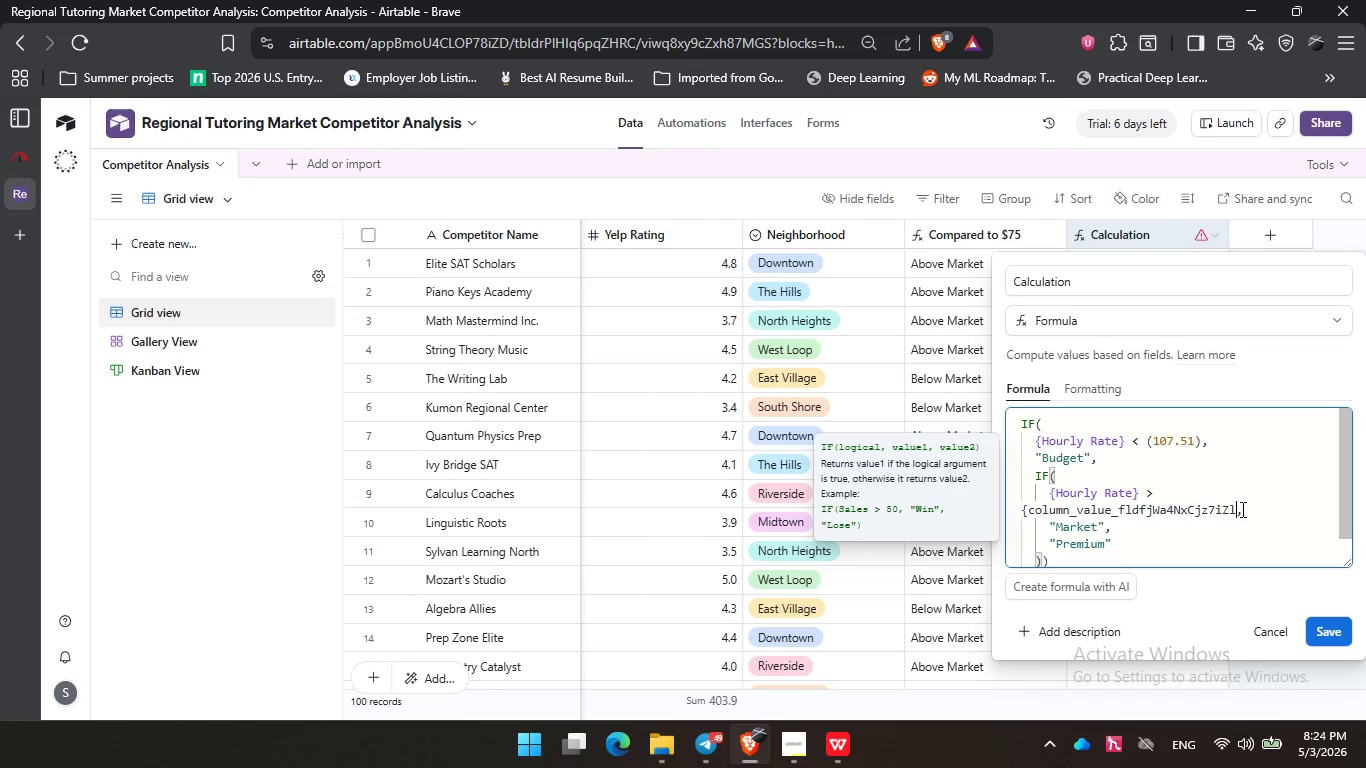 
hold_key(key=Backspace, duration=1.36)
 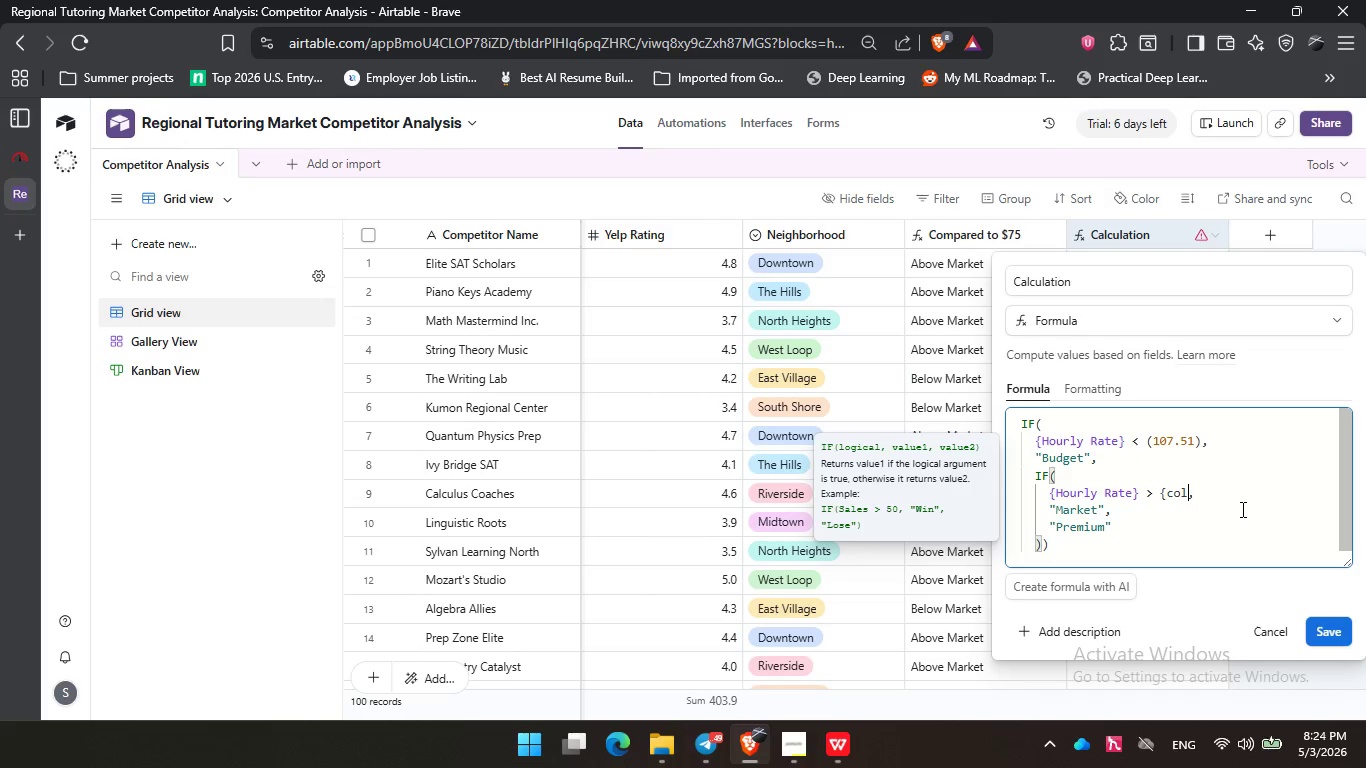 
key(Backspace)
 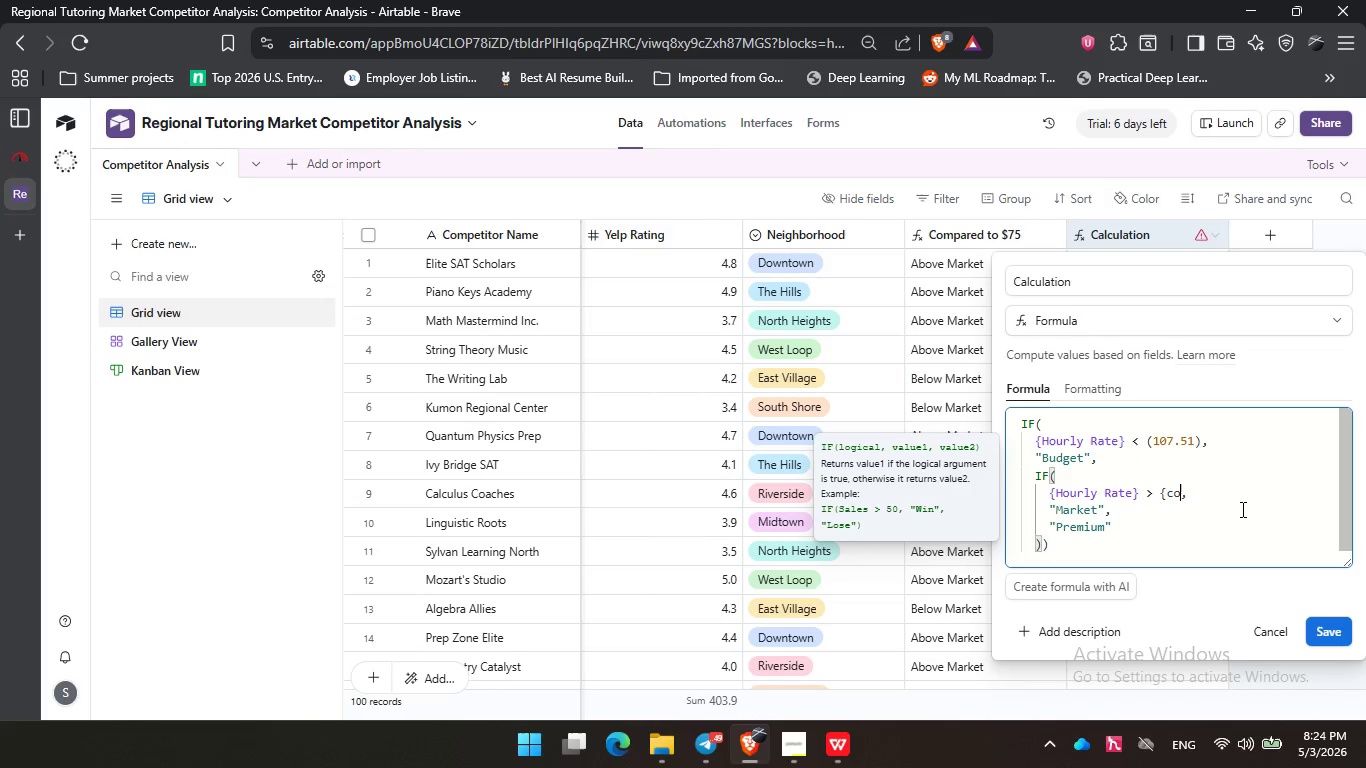 
key(Backspace)
 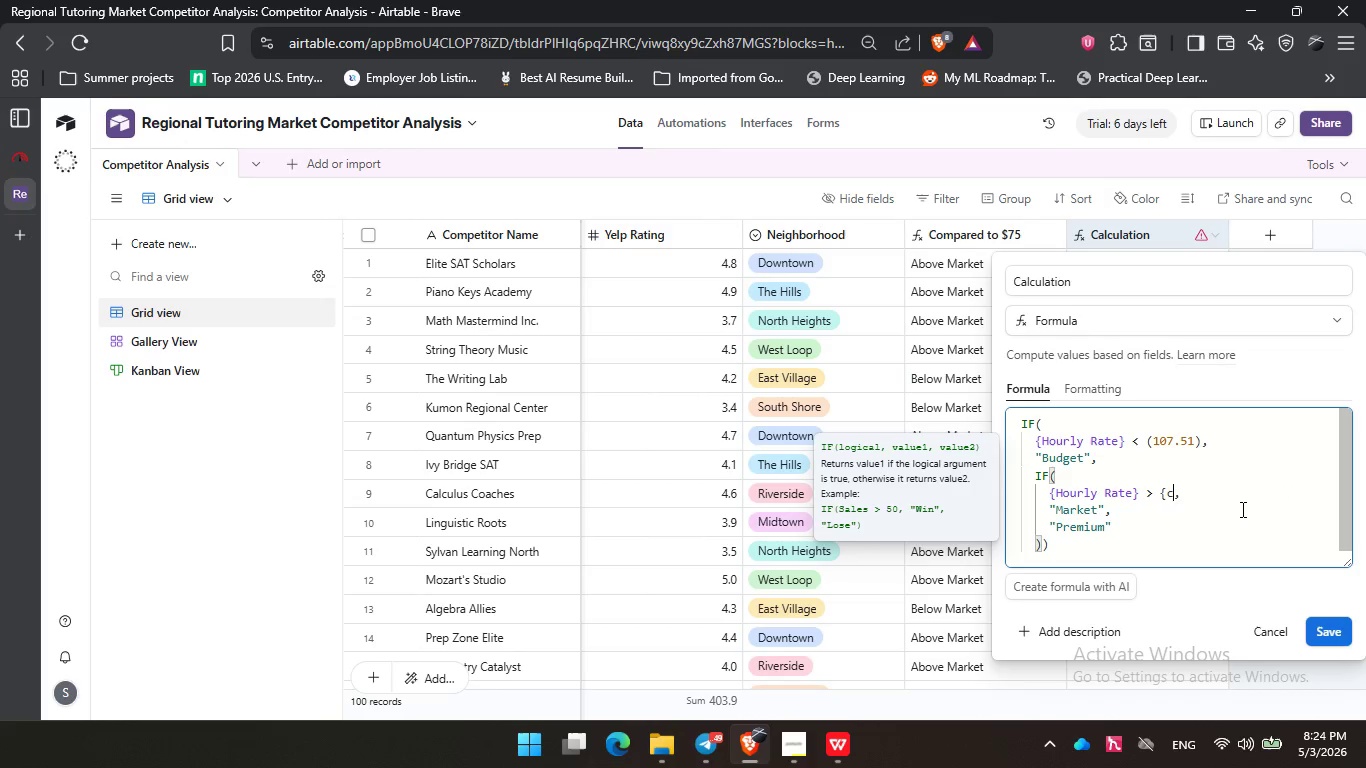 
key(Backspace)
 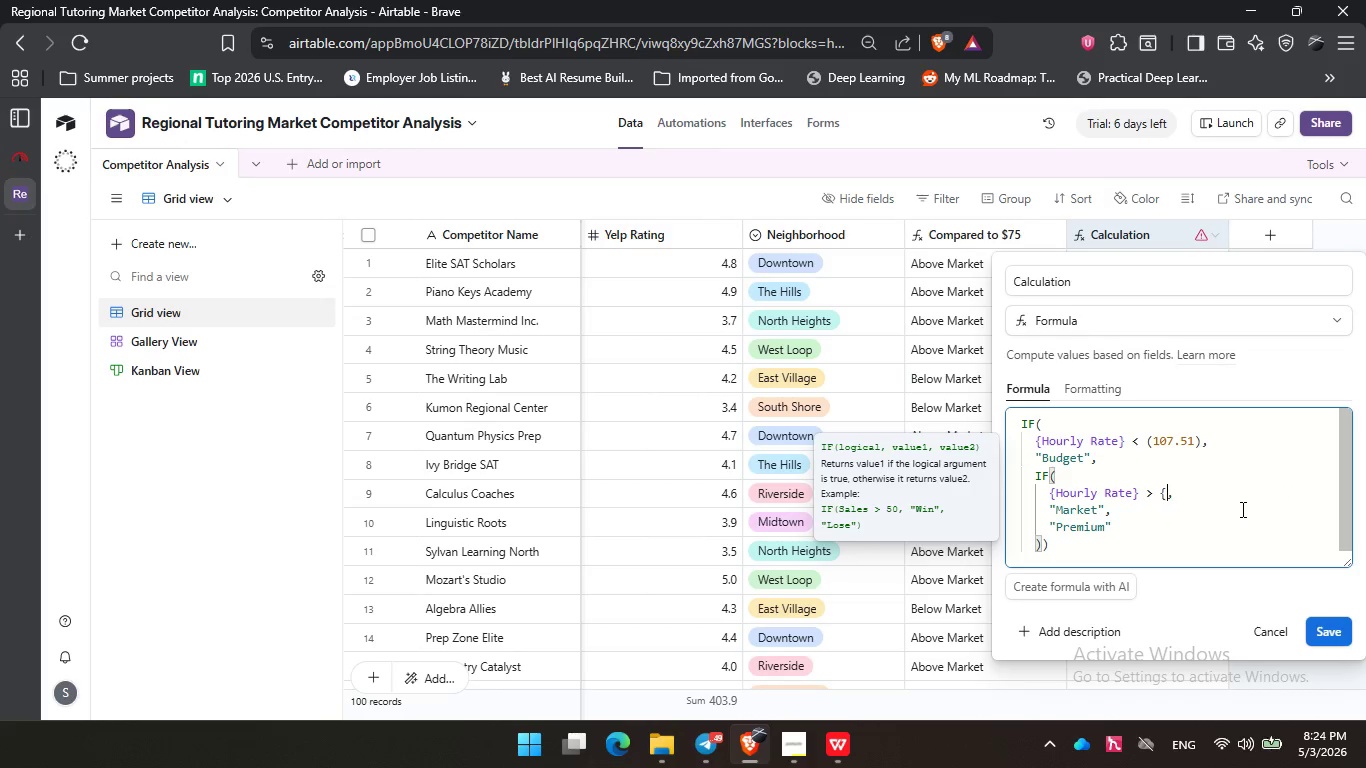 
key(Backspace)
 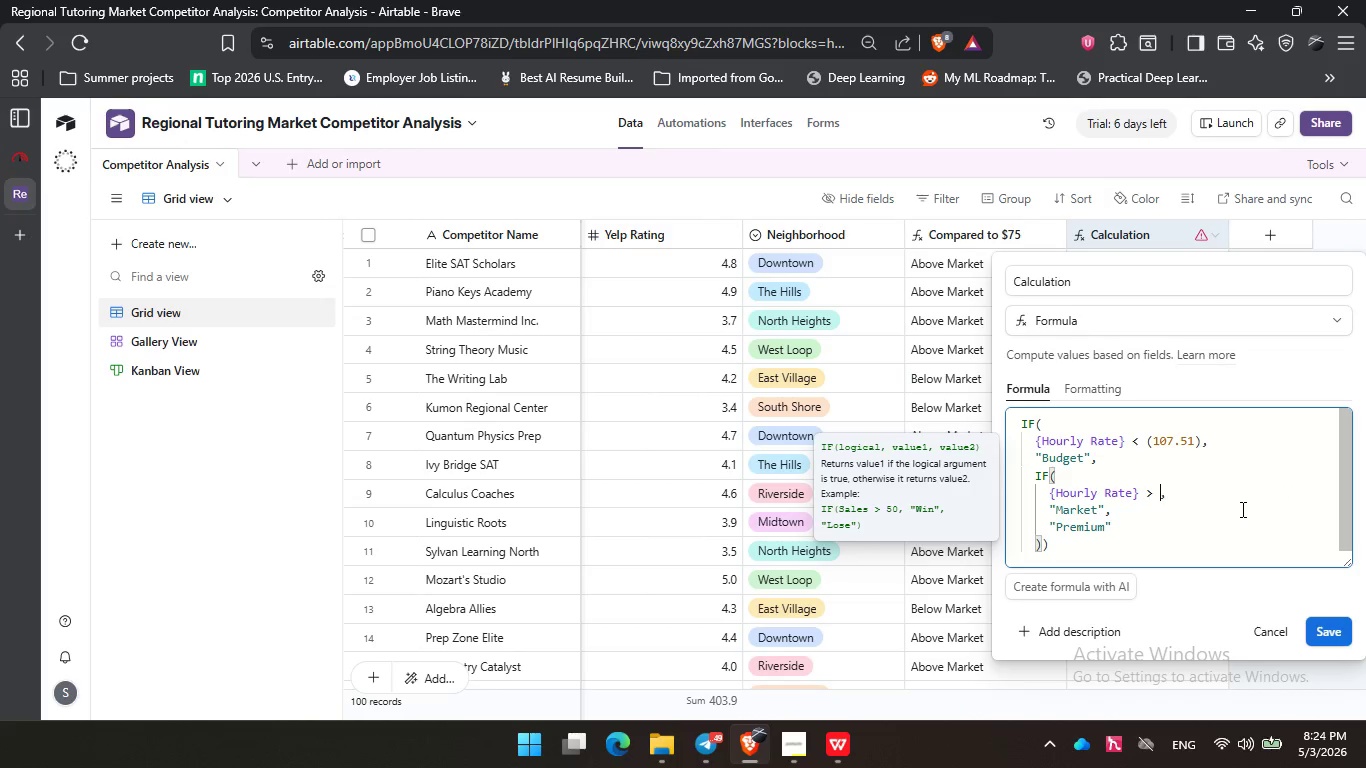 
key(Backspace)
 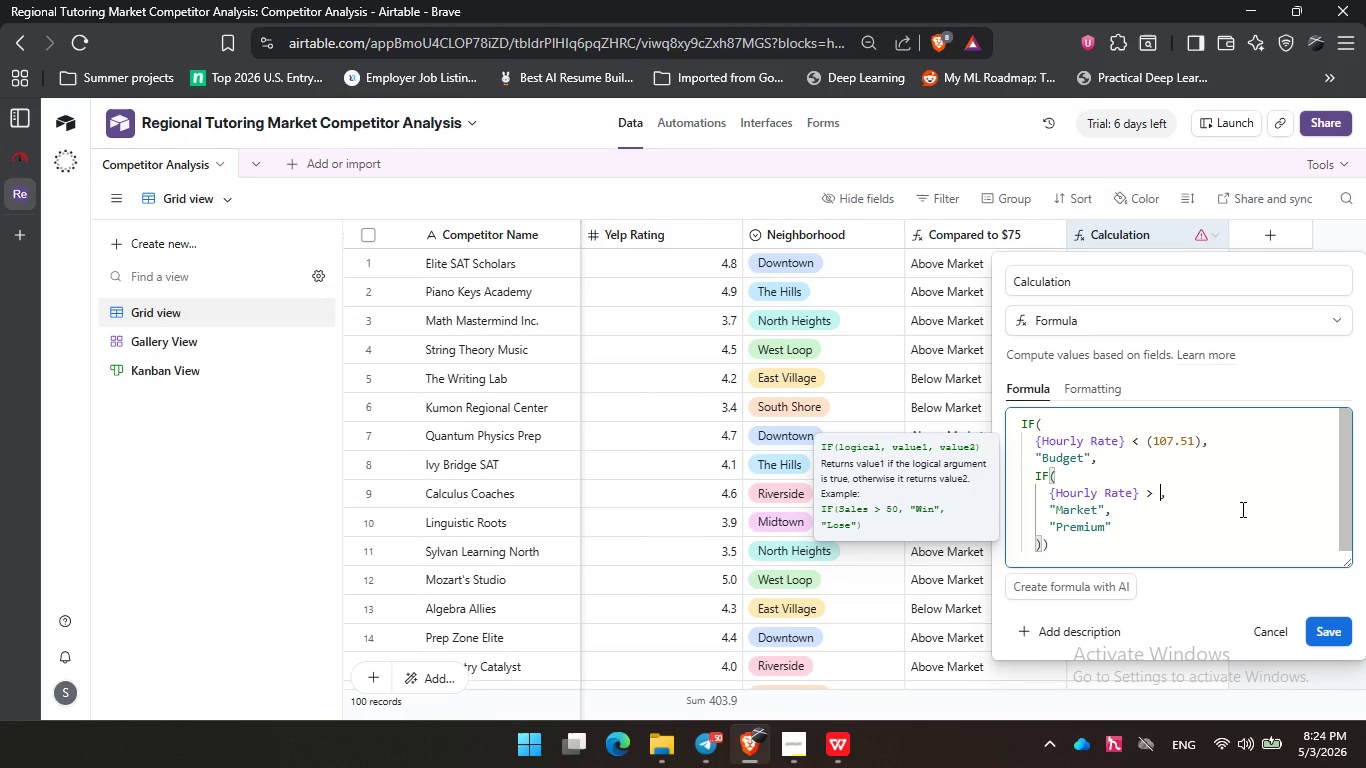 
key(Shift+9)
 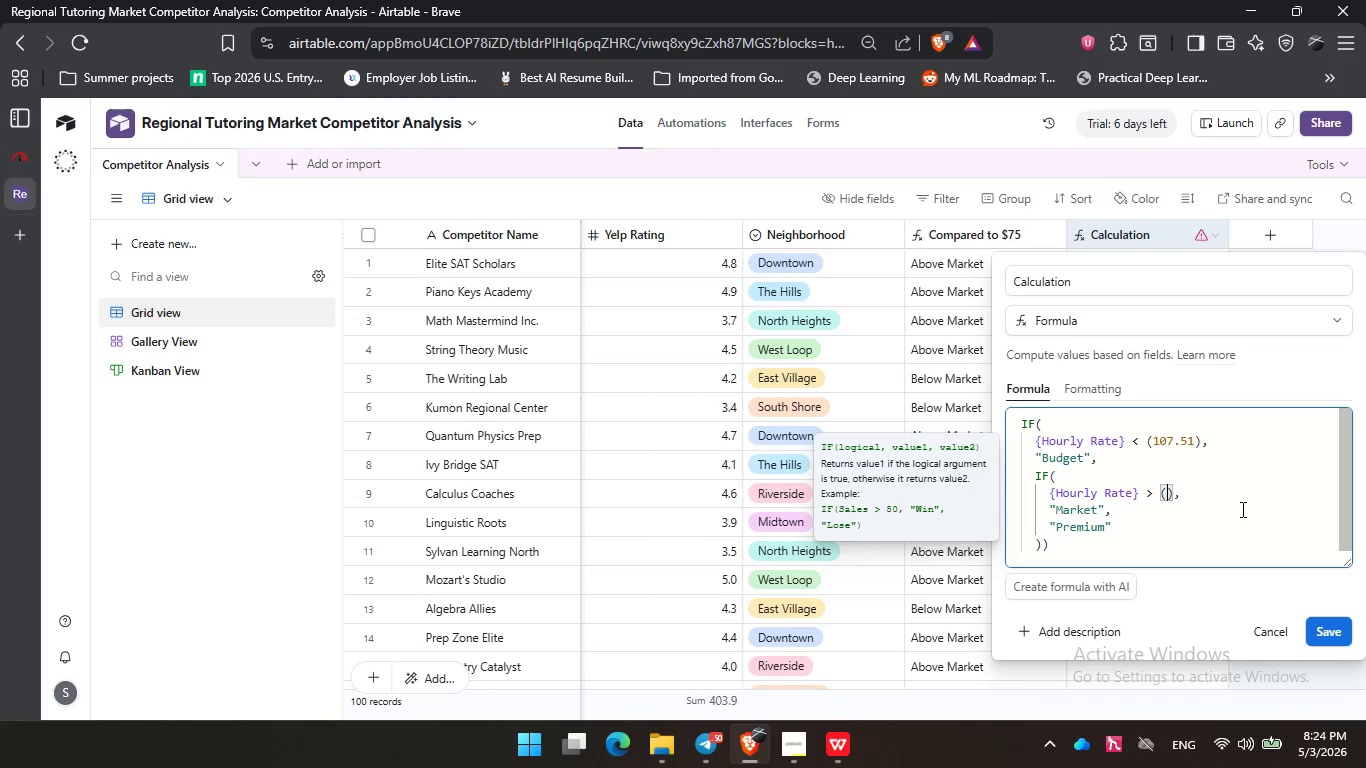 
key(Numpad1)
 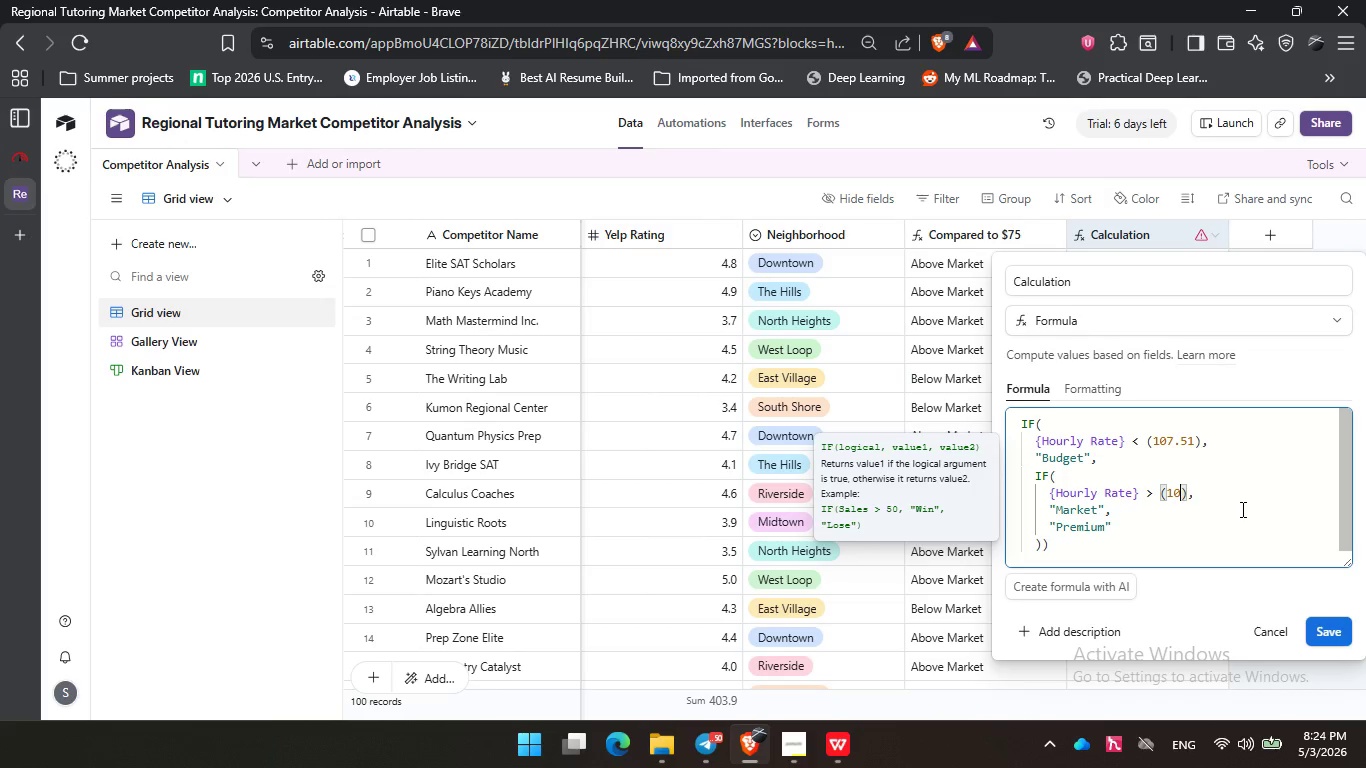 
key(Numpad0)
 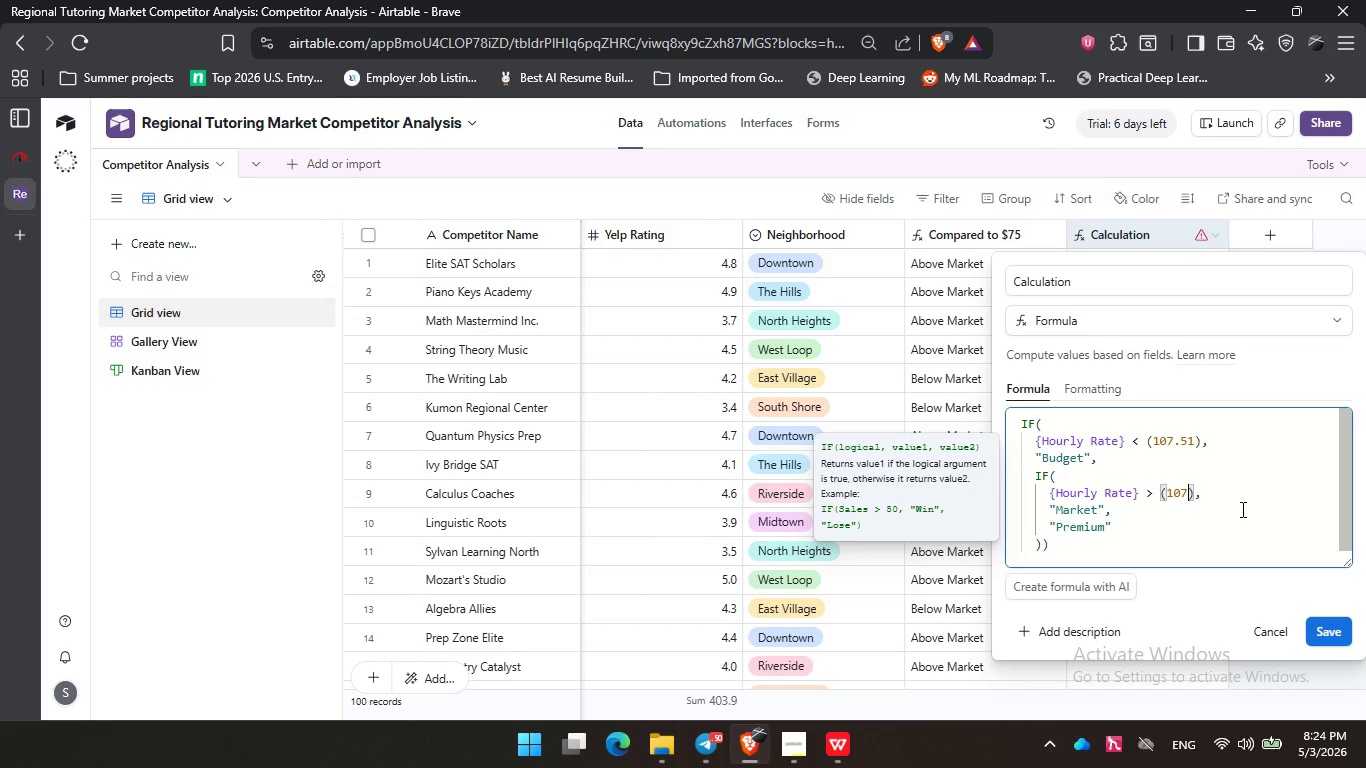 
key(Numpad7)
 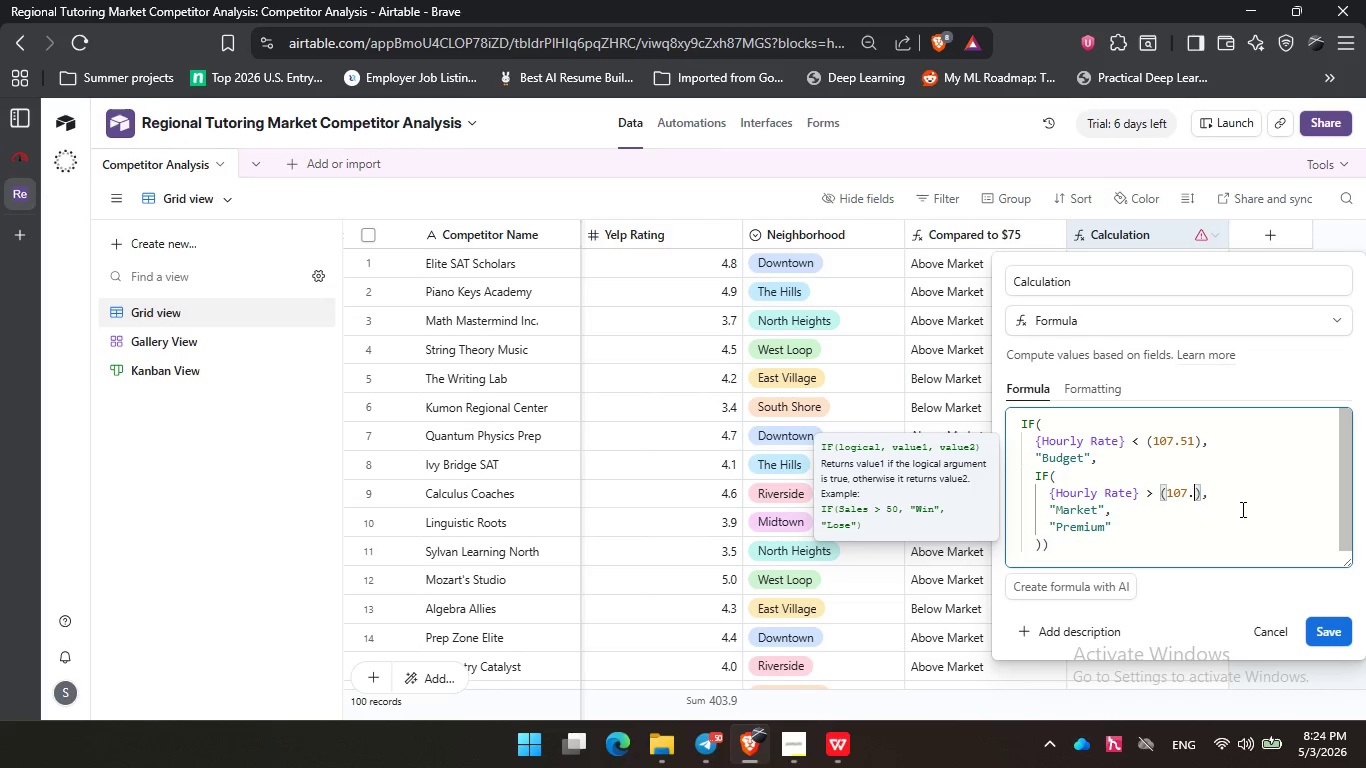 
key(NumpadDecimal)
 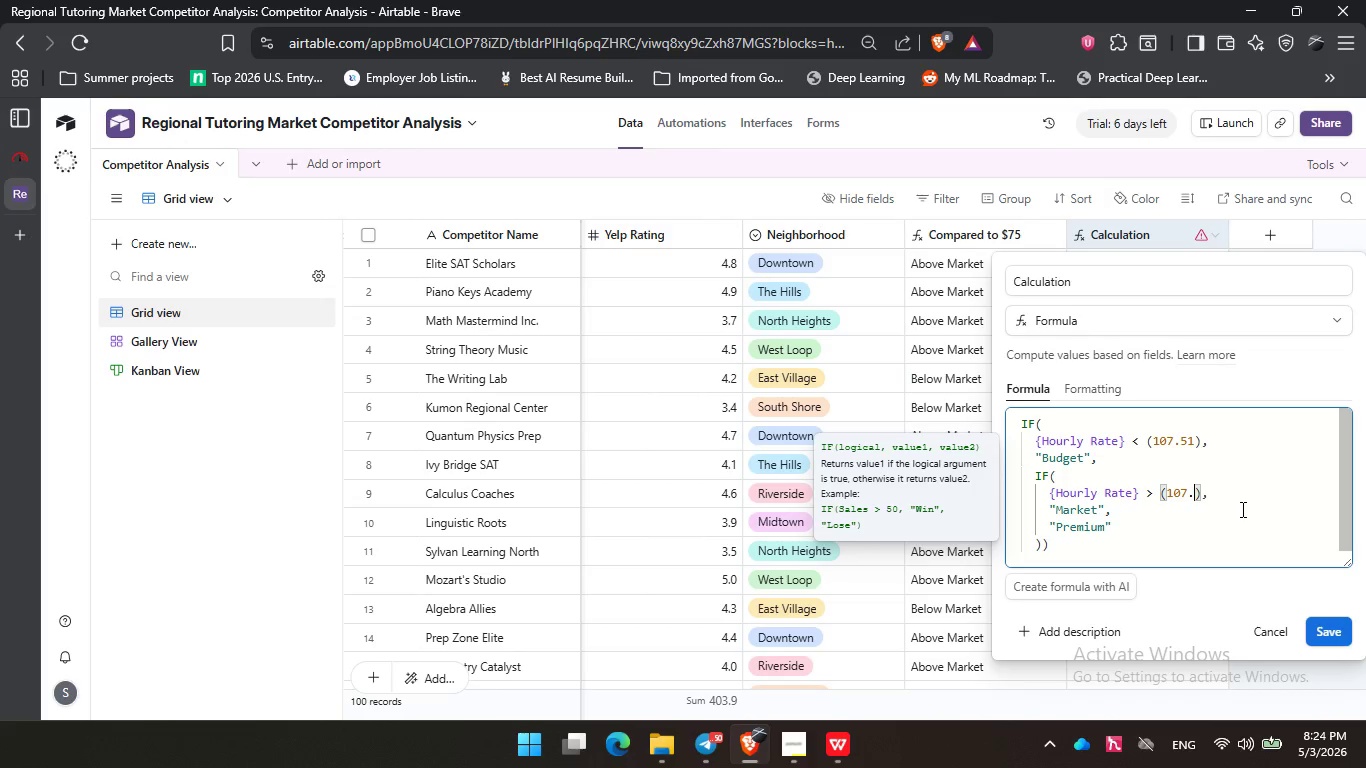 
key(Numpad5)
 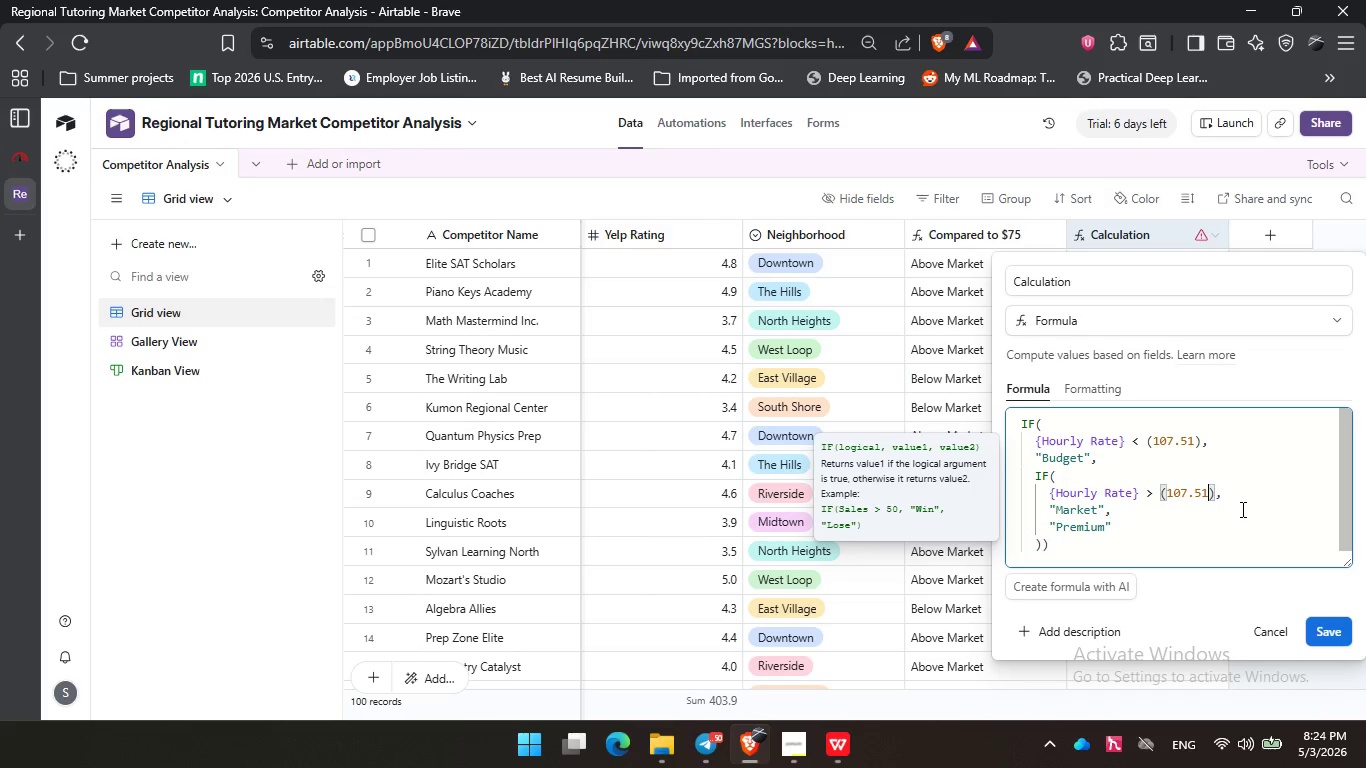 
key(Numpad1)
 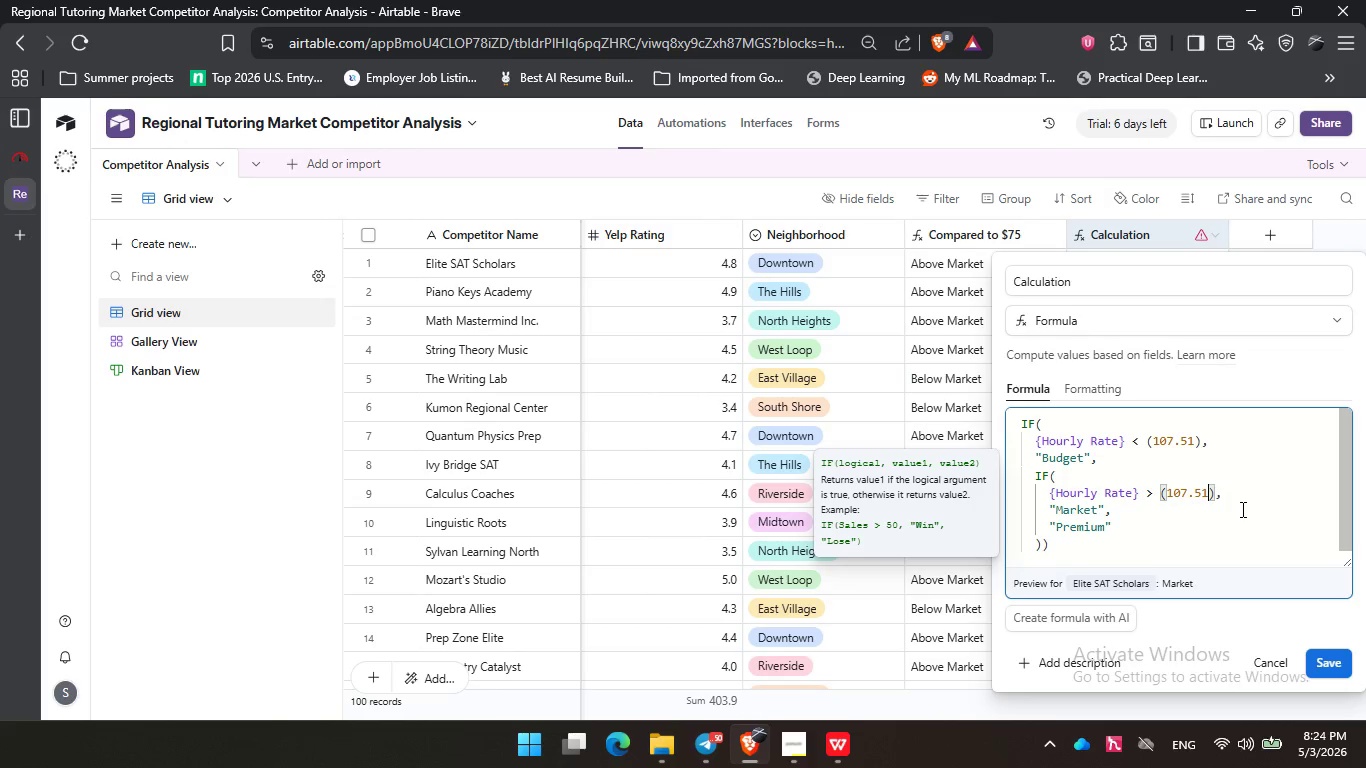 
key(Space)
 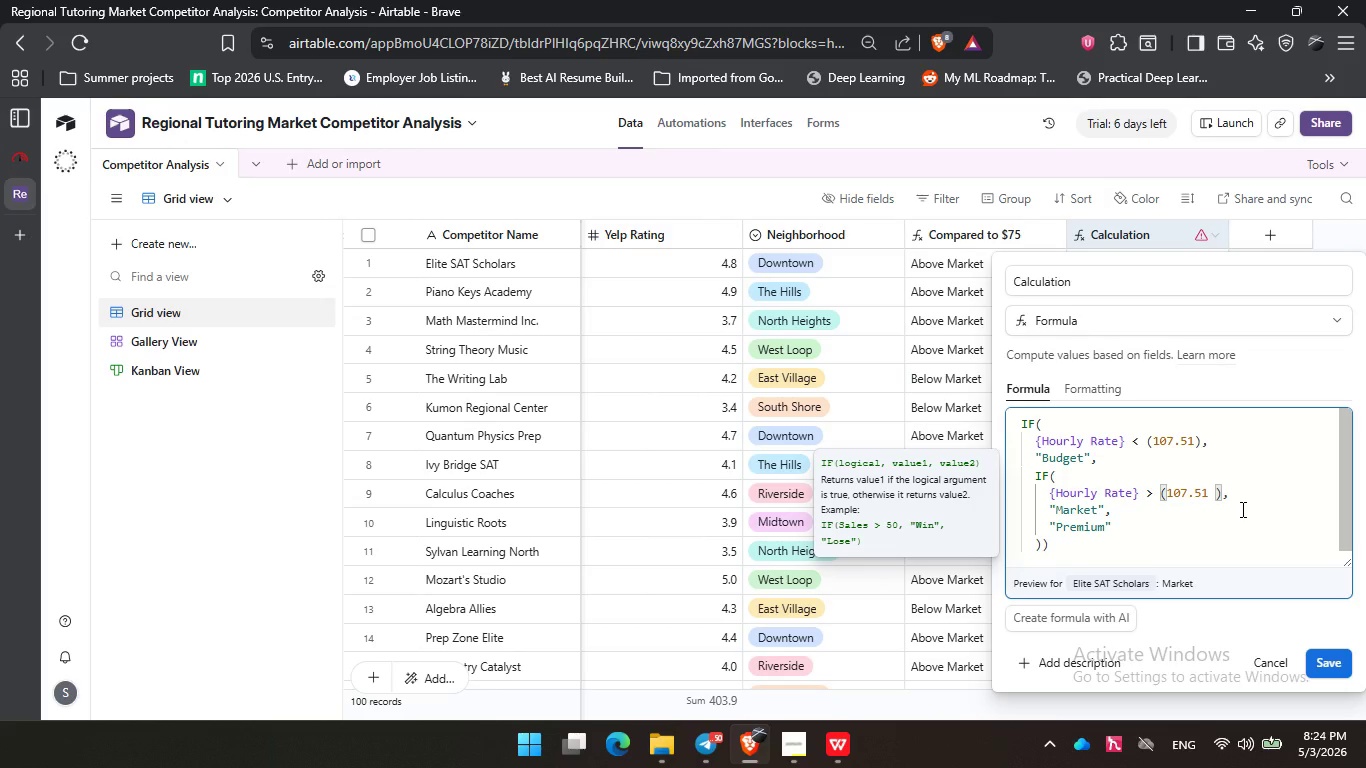 
key(Shift+8)
 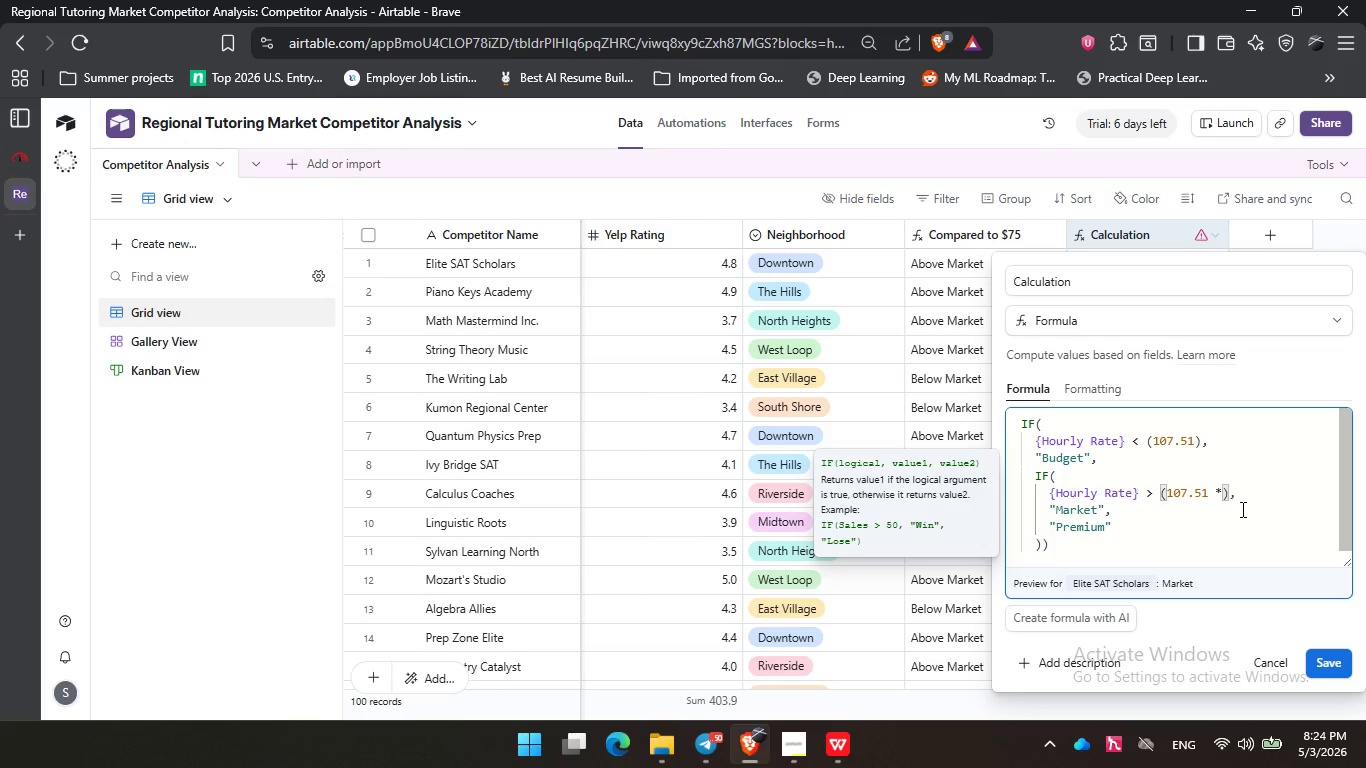 
key(Numpad1)
 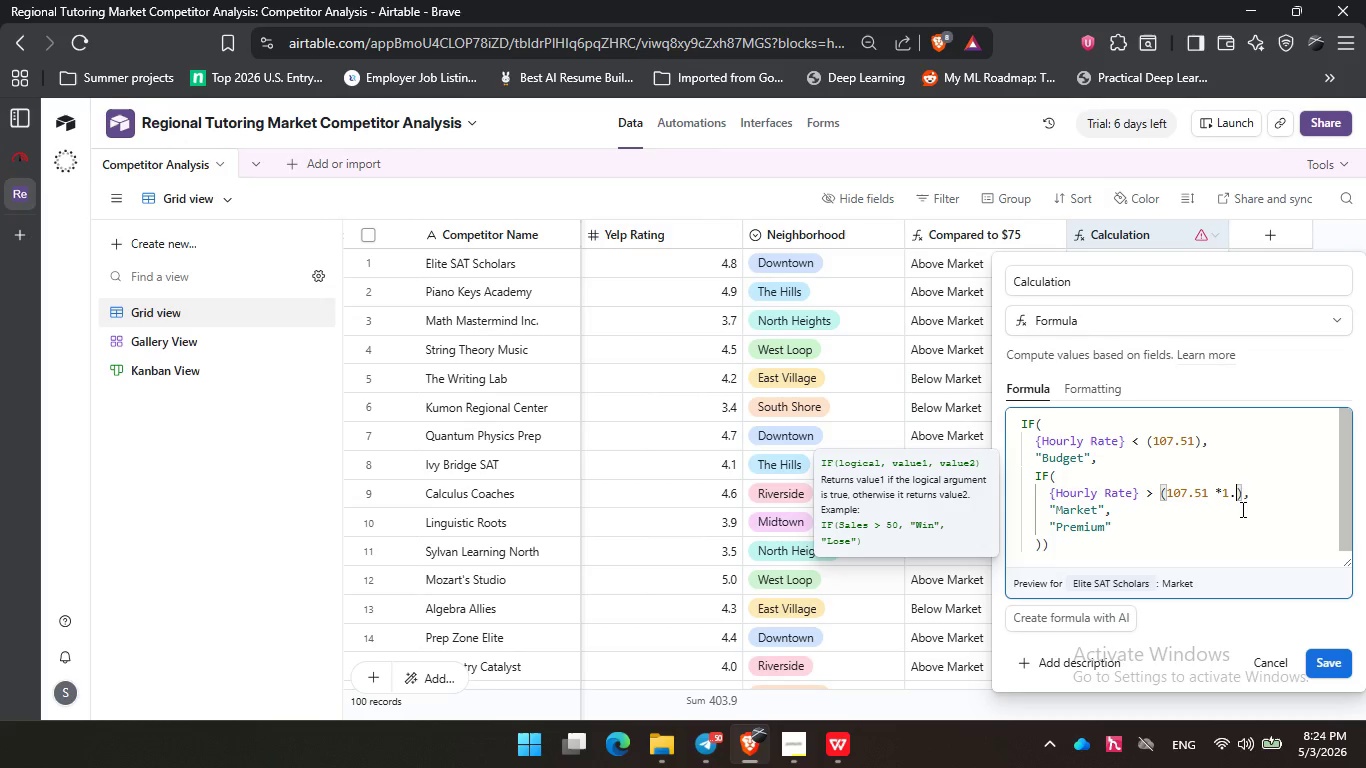 
key(NumpadDecimal)
 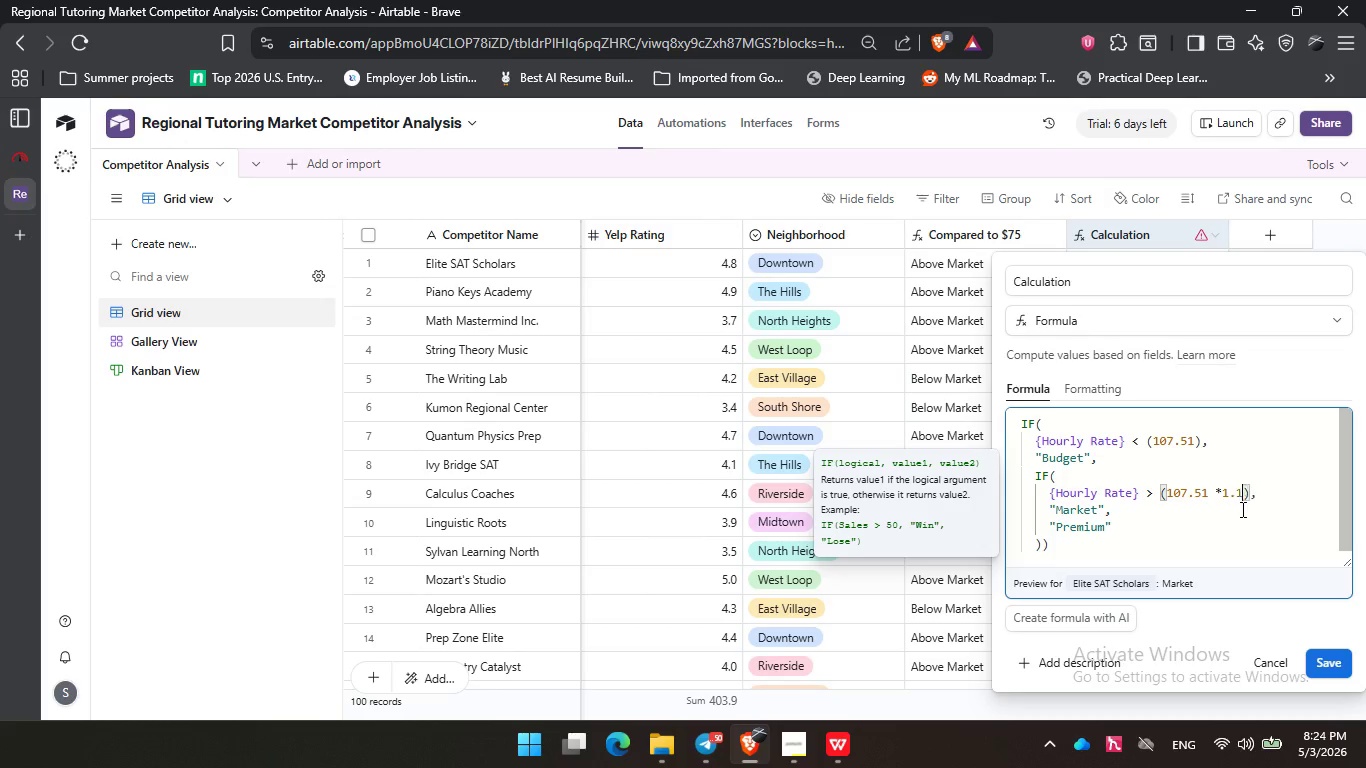 
key(Numpad1)
 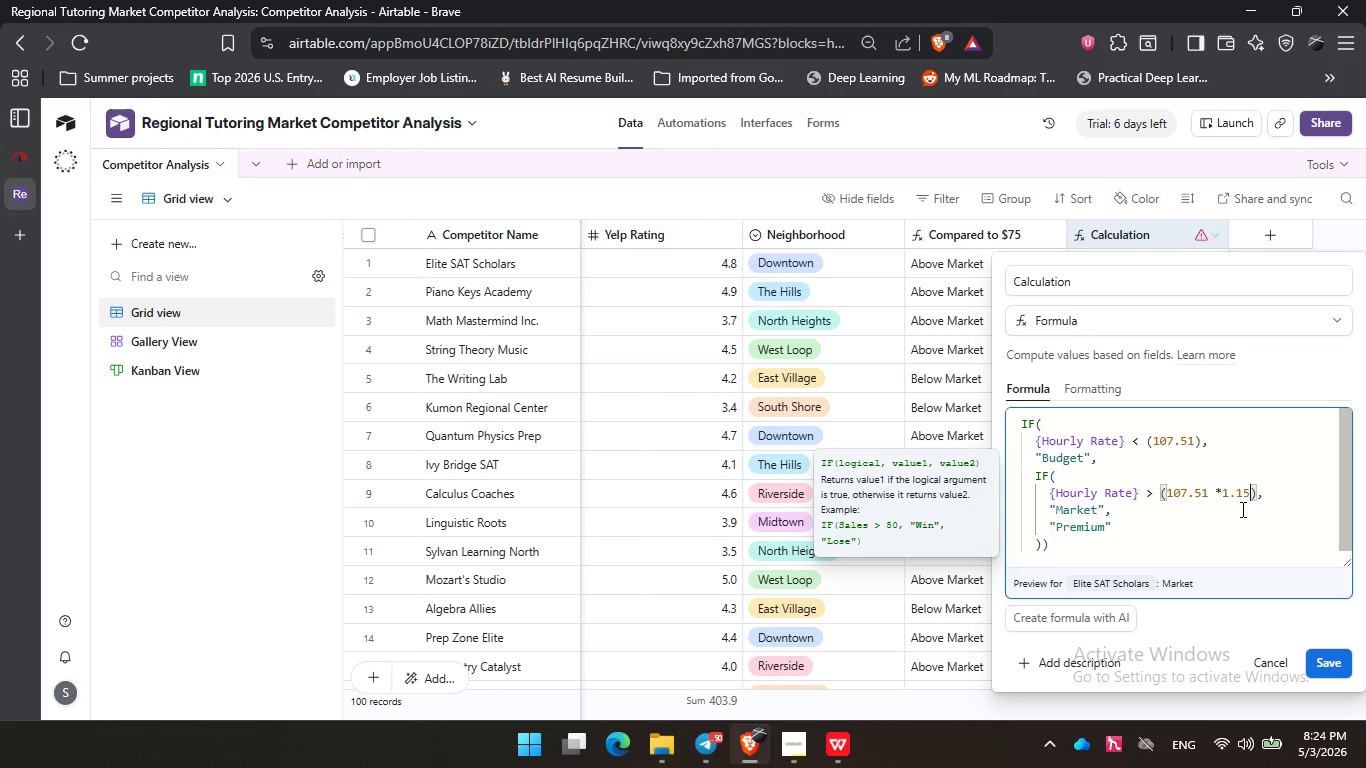 
key(Numpad5)
 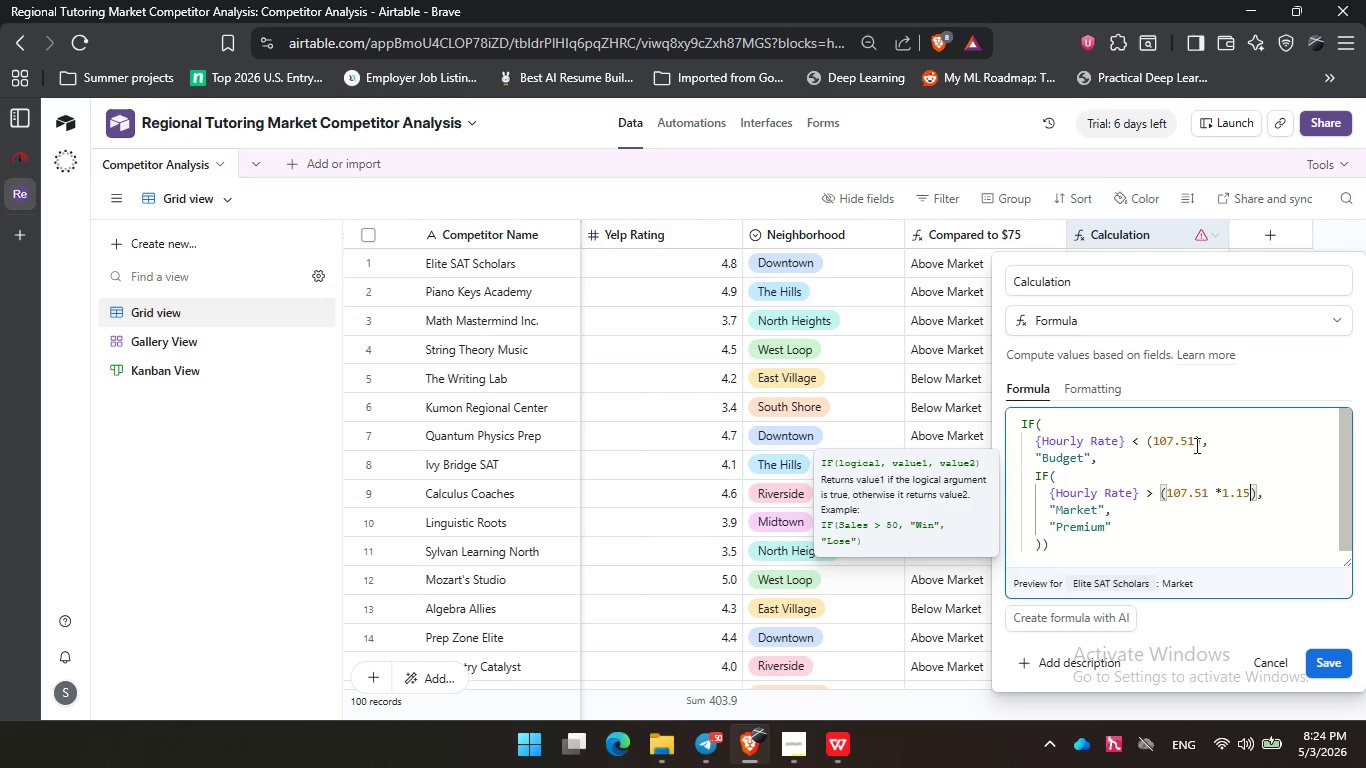 
left_click([1192, 443])
 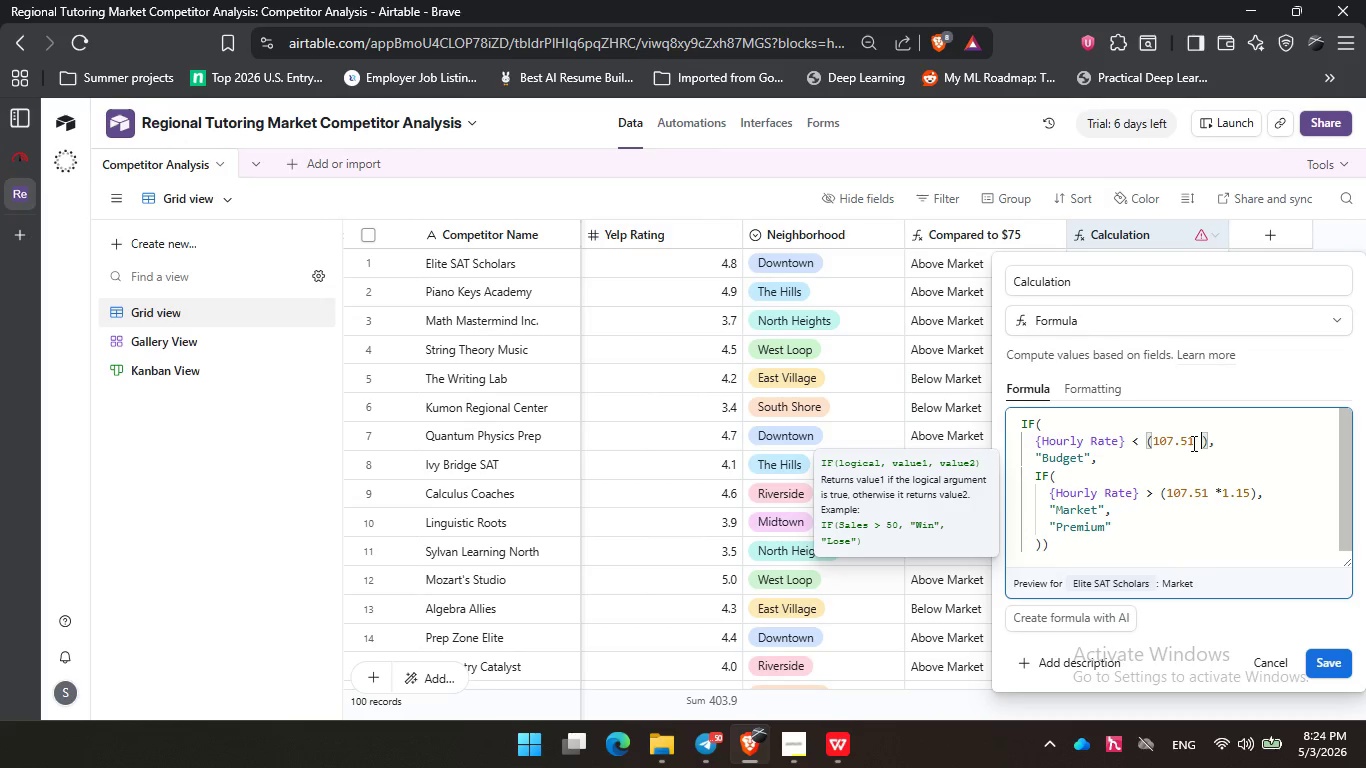 
key(Space)
 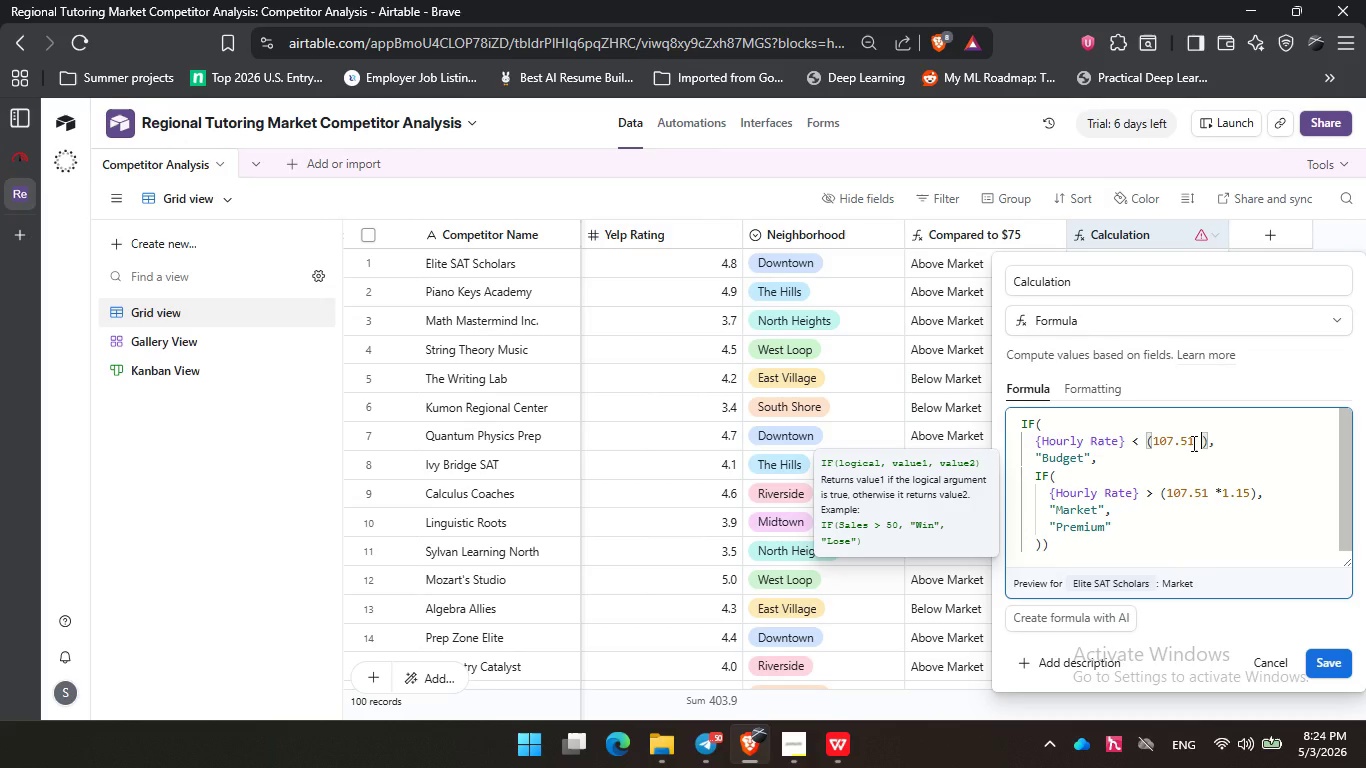 
key(Shift+8)
 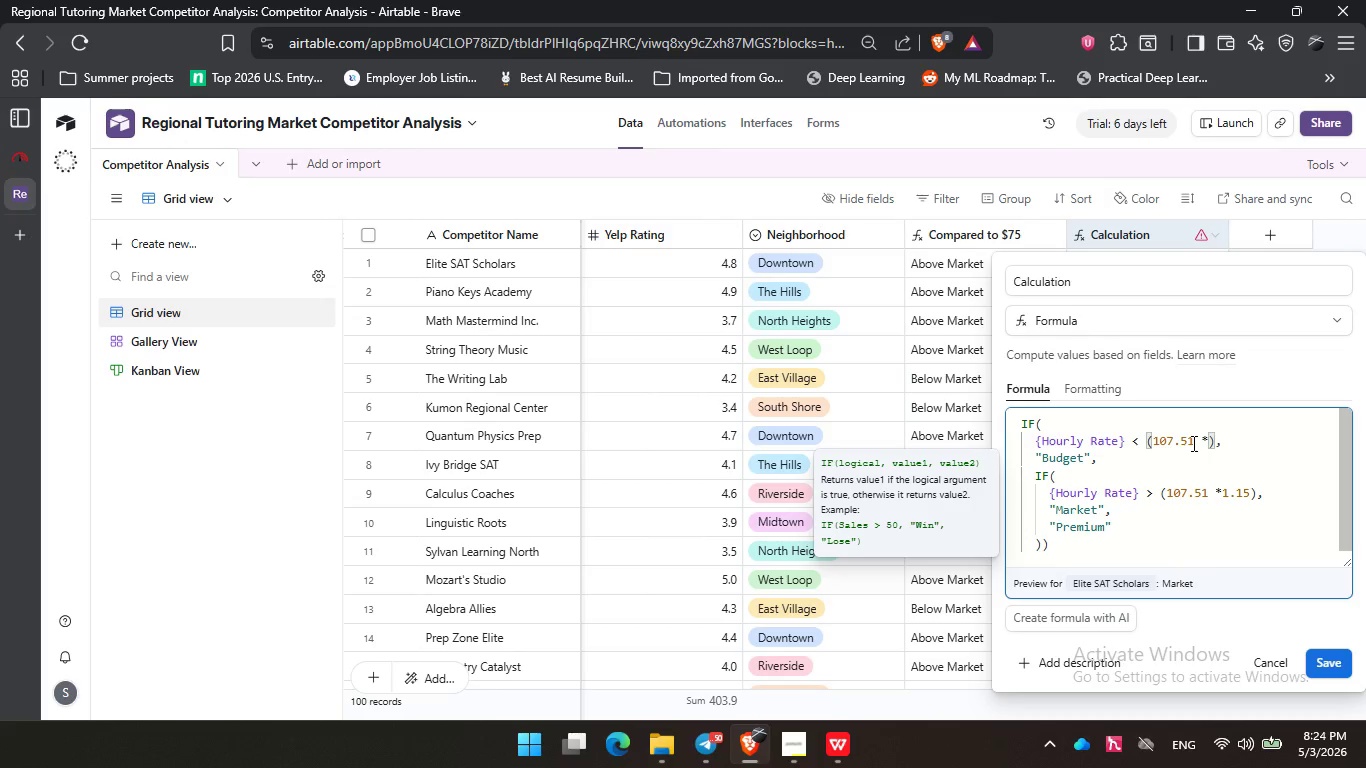 
key(Space)
 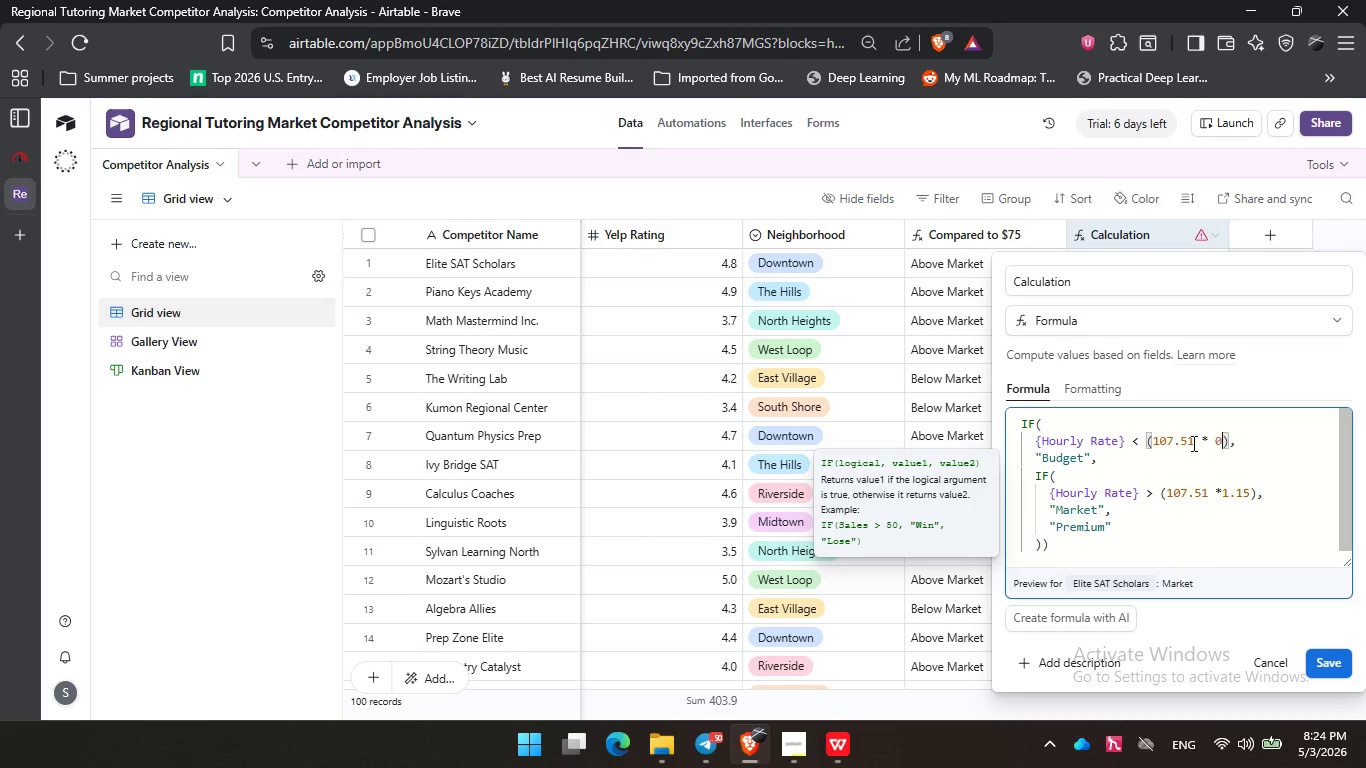 
key(Numpad0)
 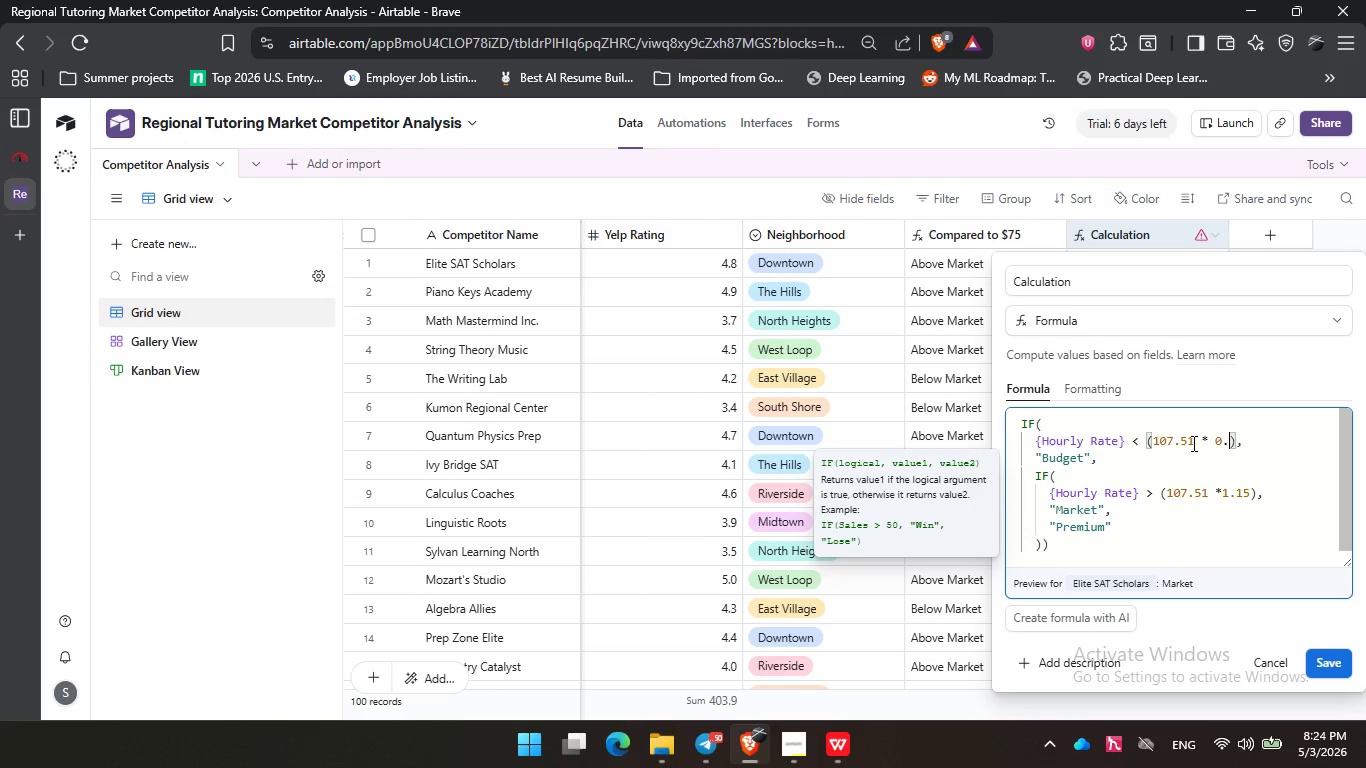 
key(NumpadDecimal)
 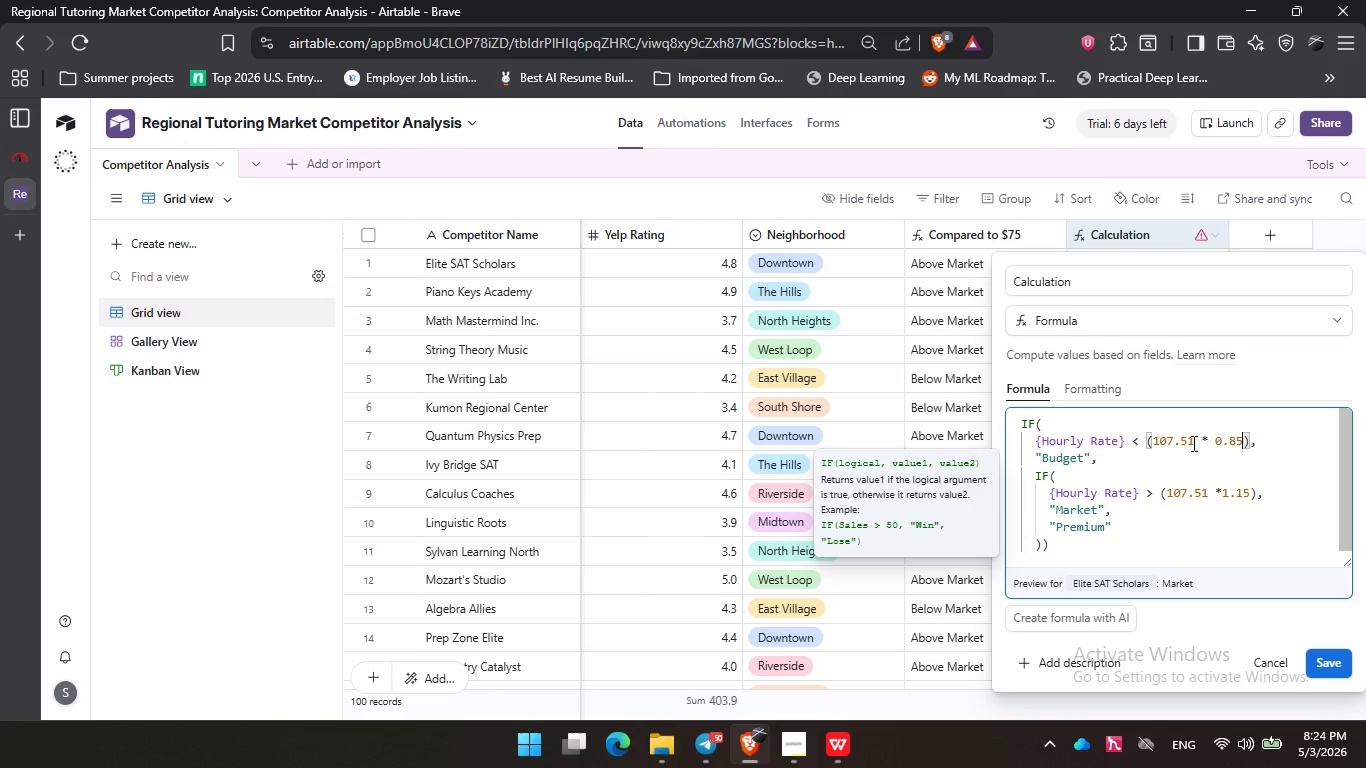 
key(Numpad8)
 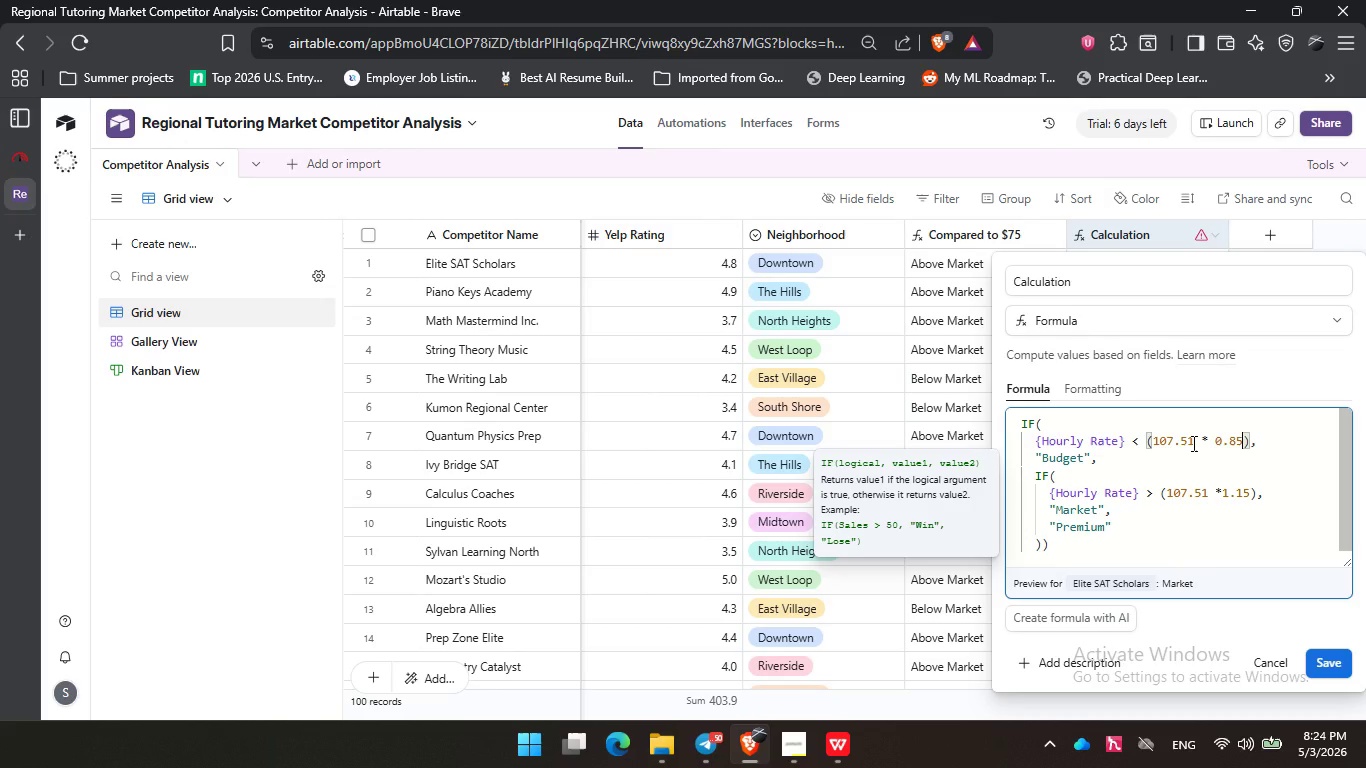 
key(Numpad5)
 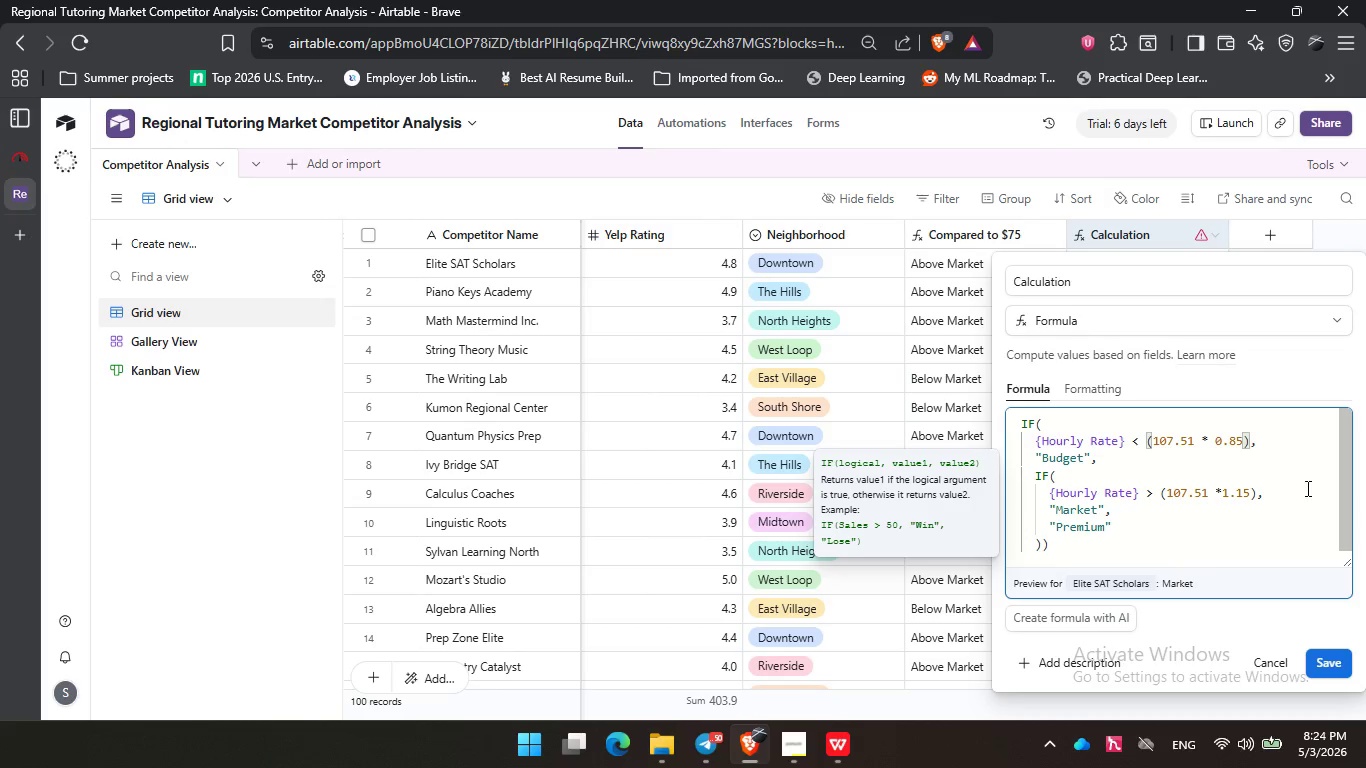 
left_click([1305, 482])
 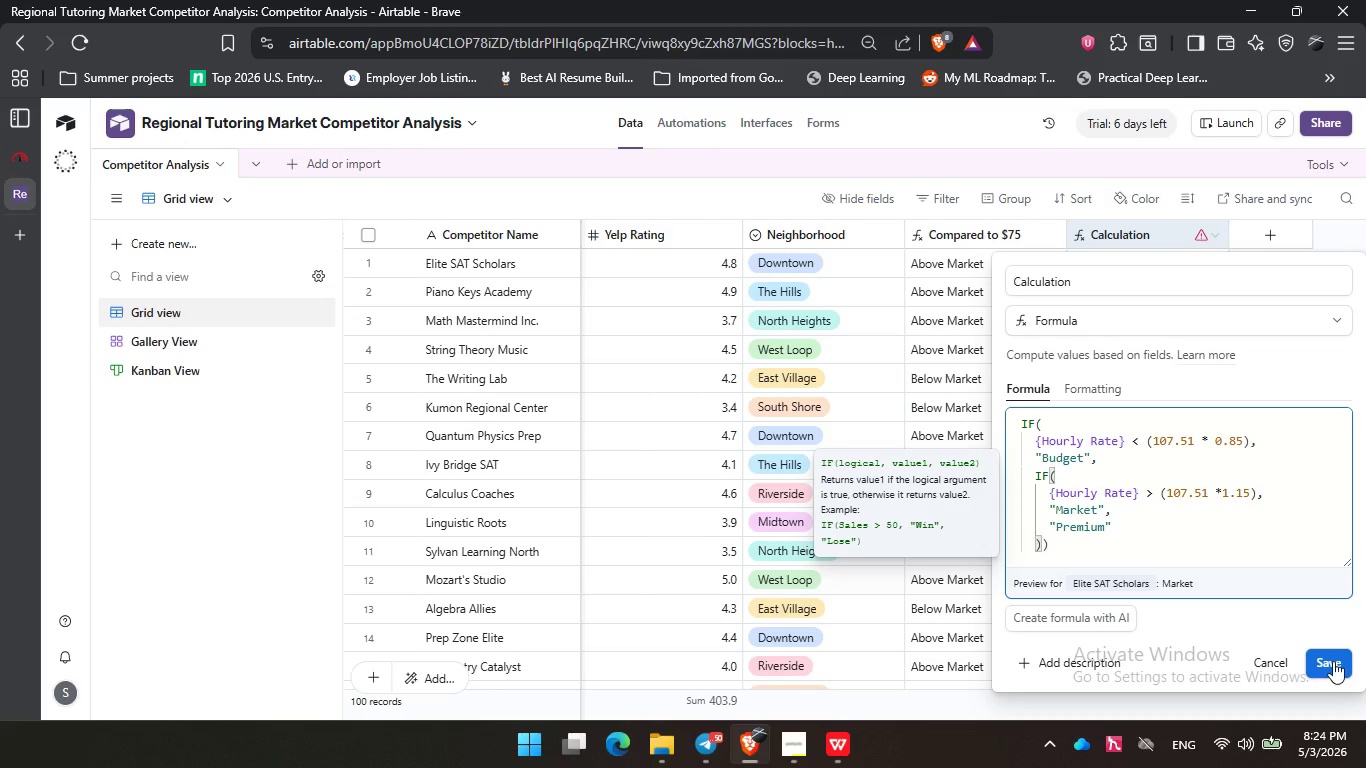 
wait(23.59)
 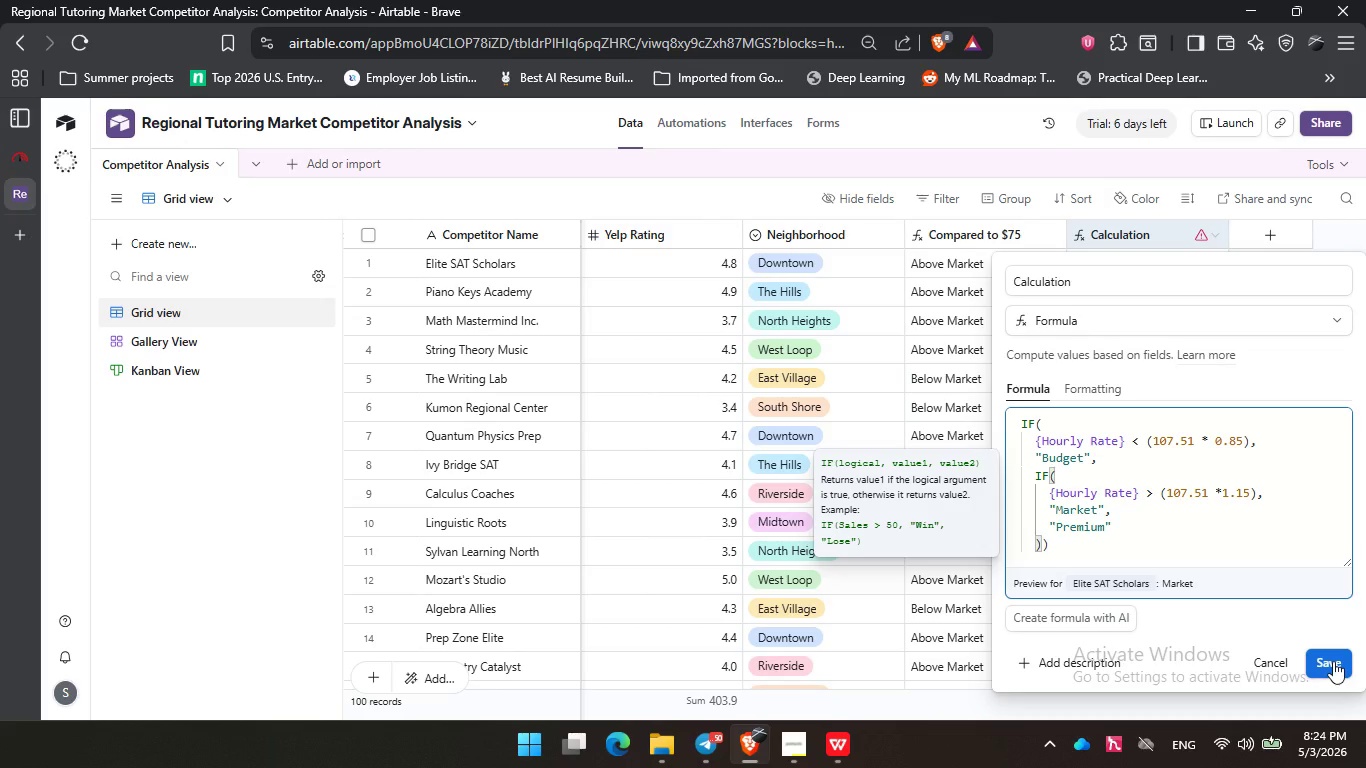 
key(ArrowLeft)
 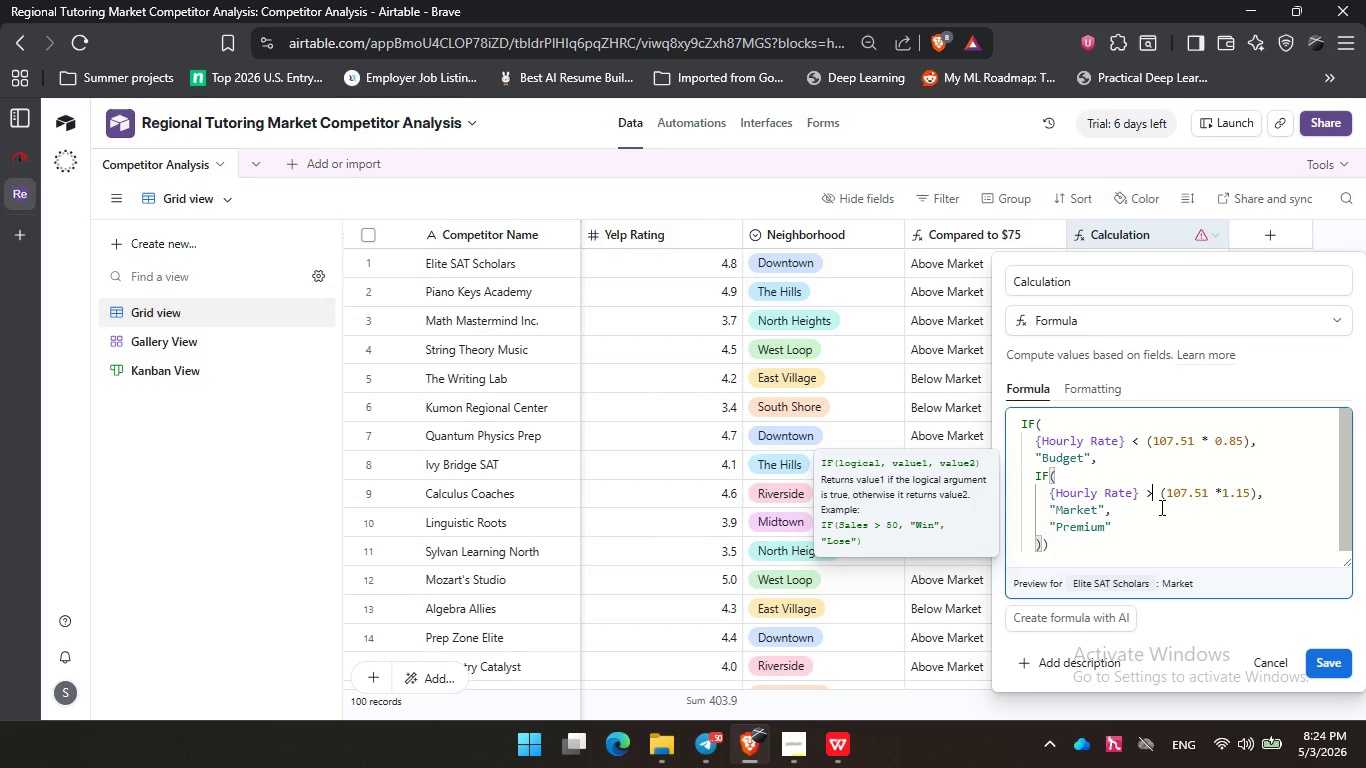 
key(Backspace)
 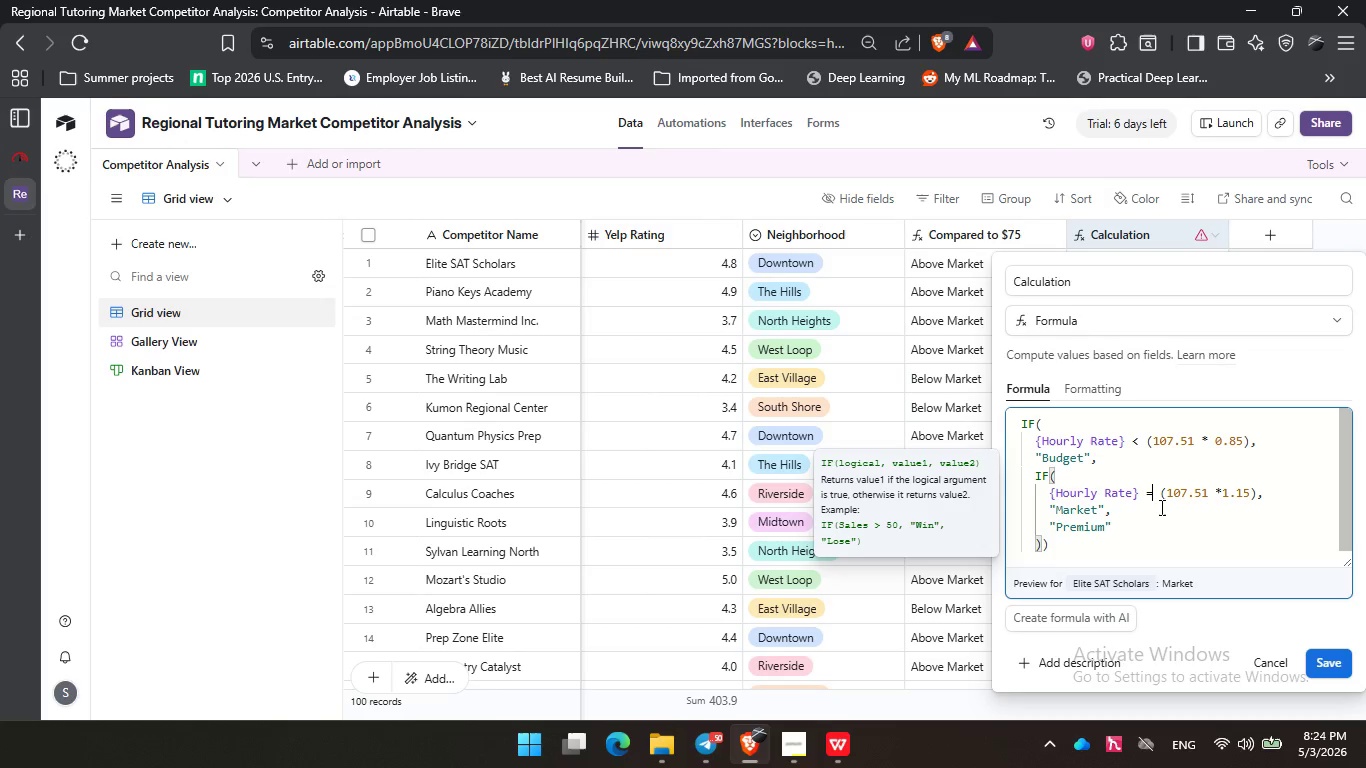 
key(Equal)
 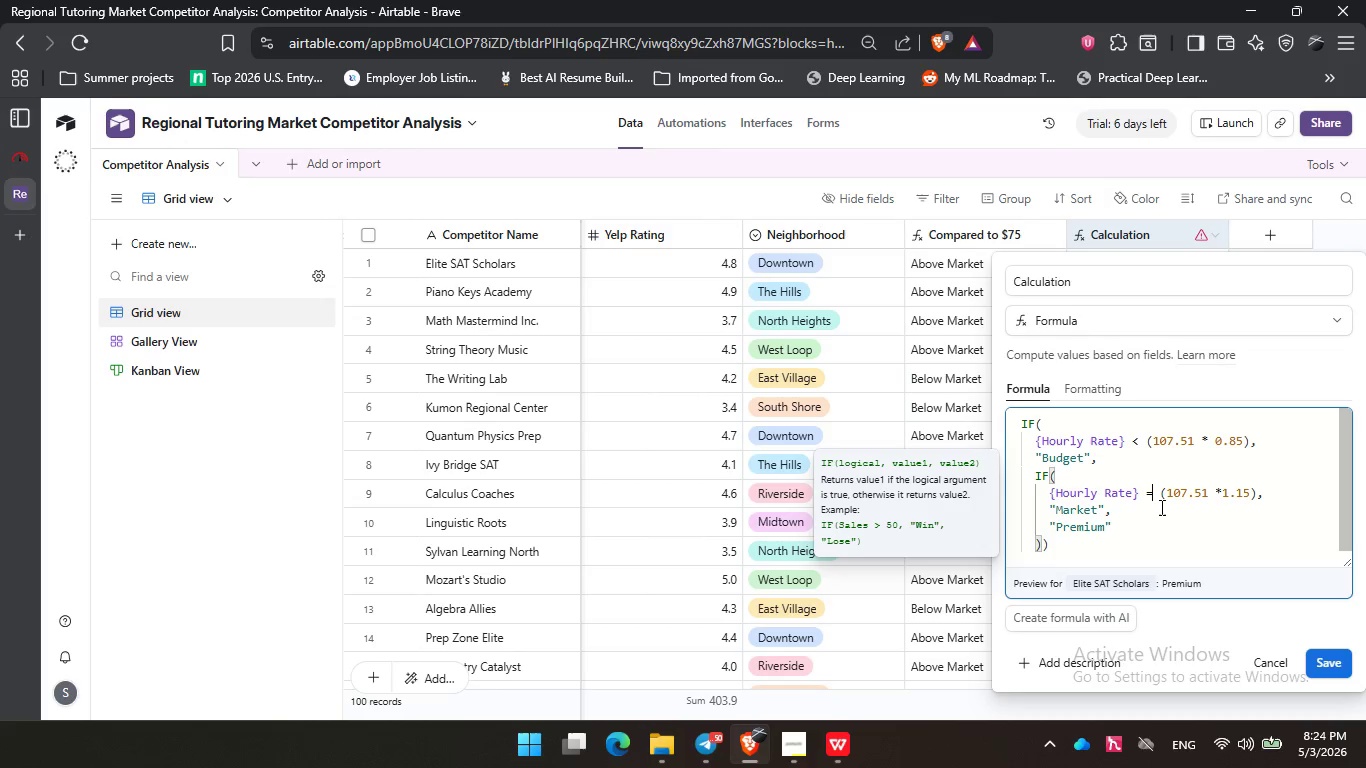 
key(ArrowRight)
 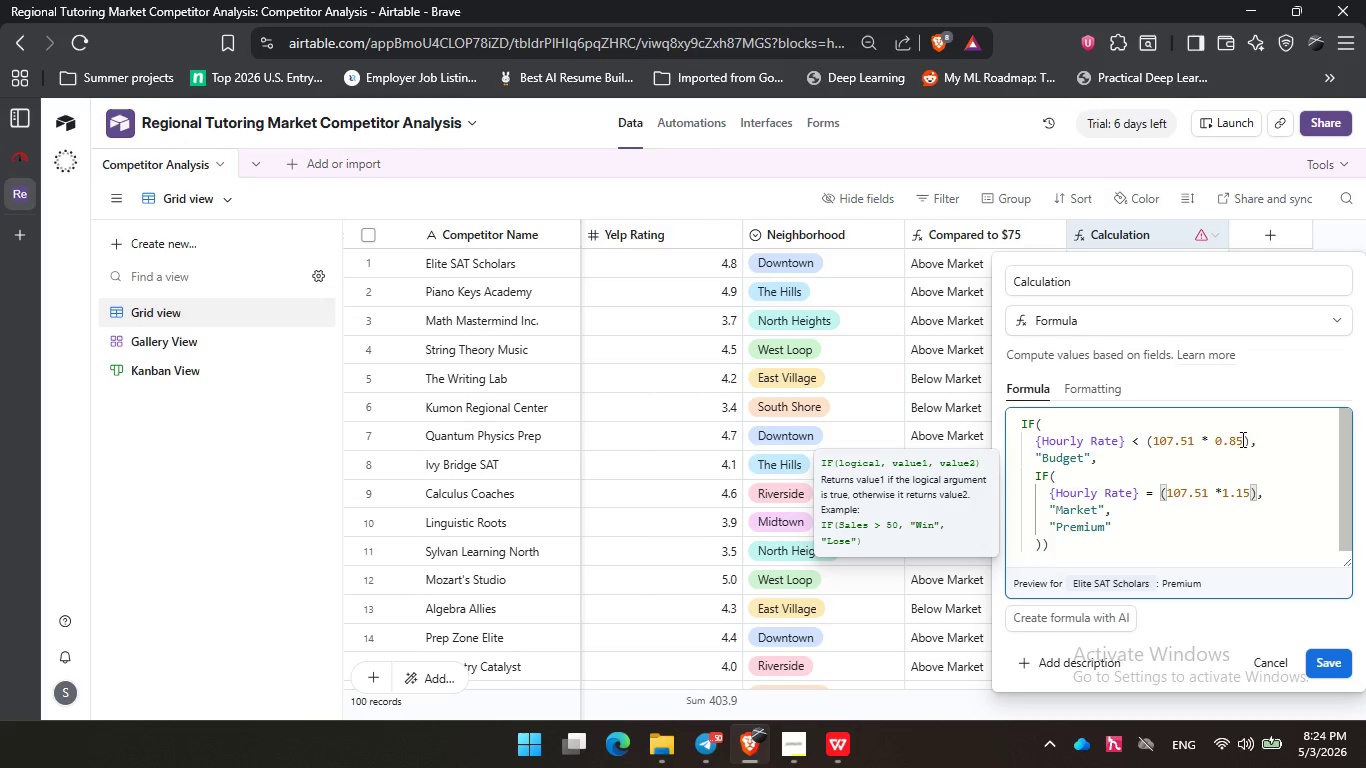 
left_click([1242, 439])
 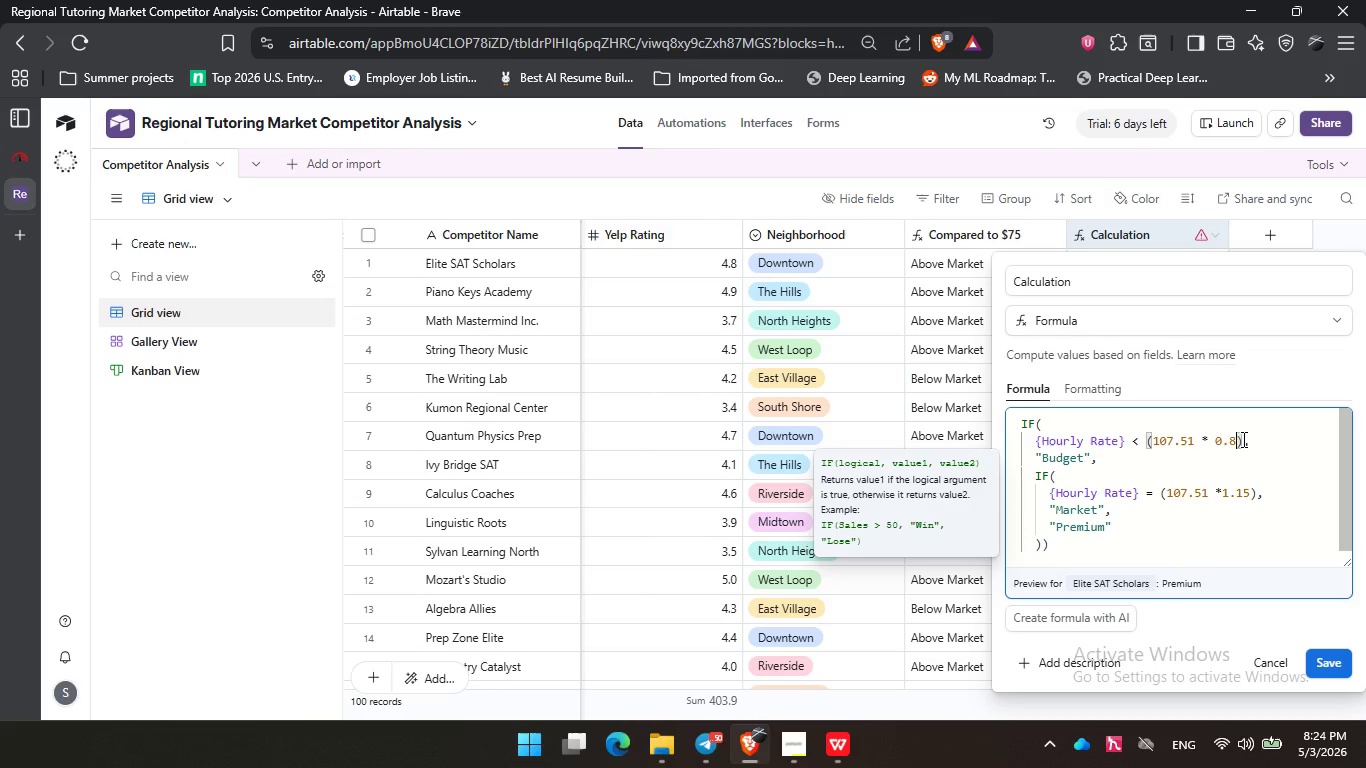 
key(Backspace)
 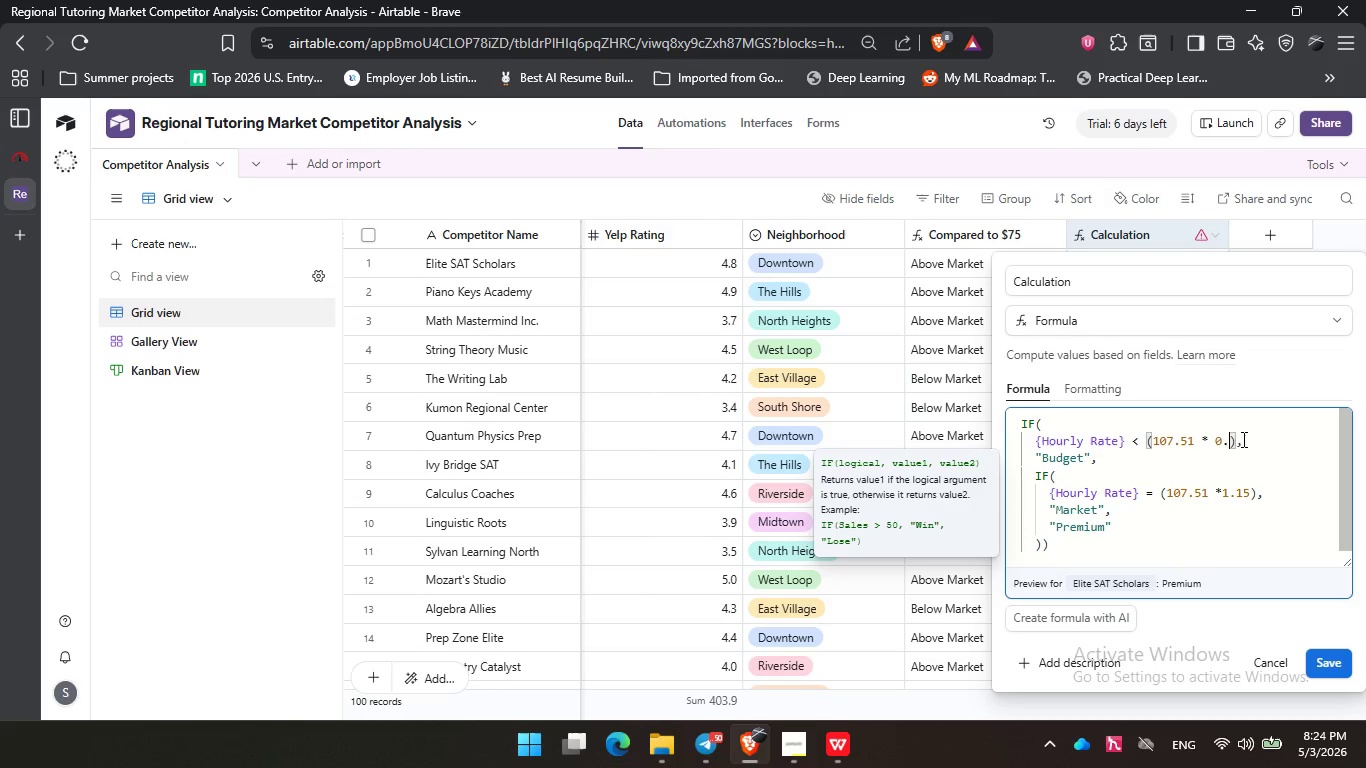 
key(Backspace)
 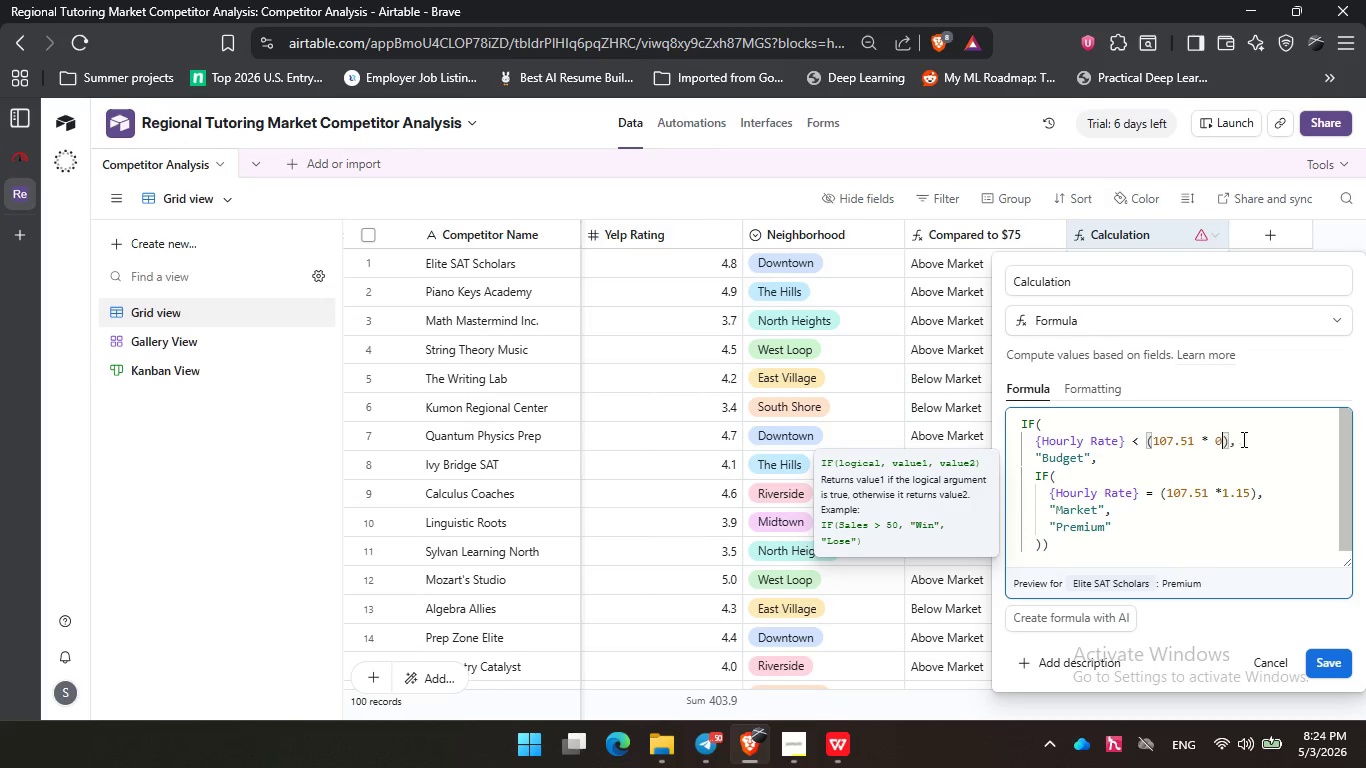 
key(Backspace)
 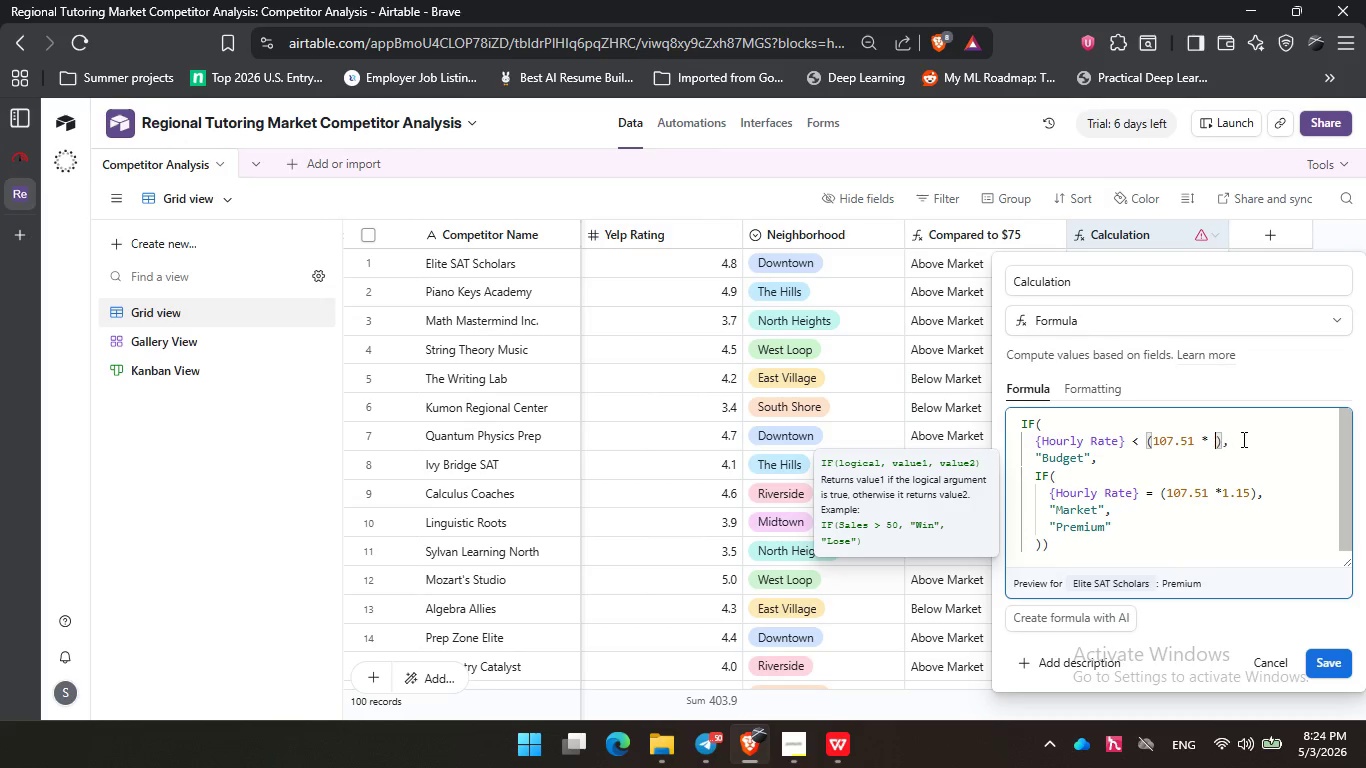 
key(Backspace)
 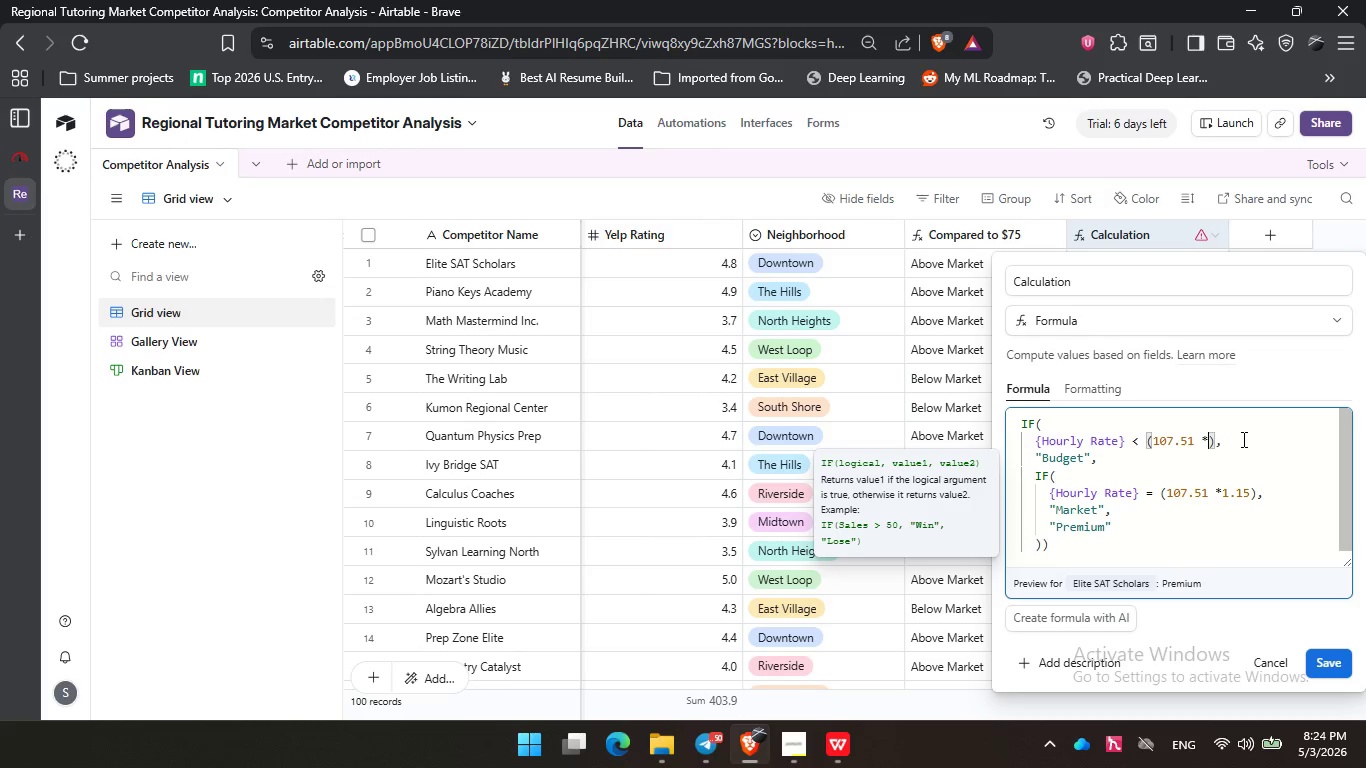 
key(Backspace)
 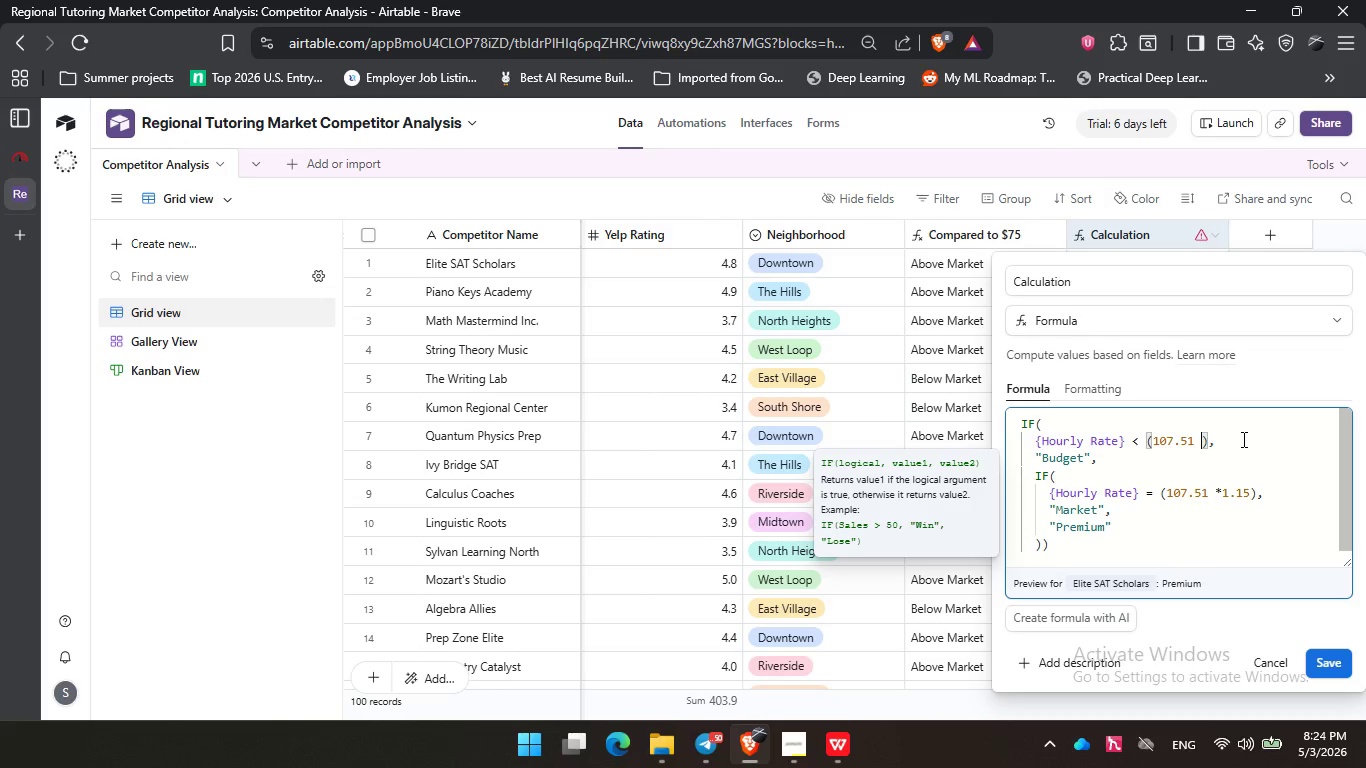 
key(Backspace)
 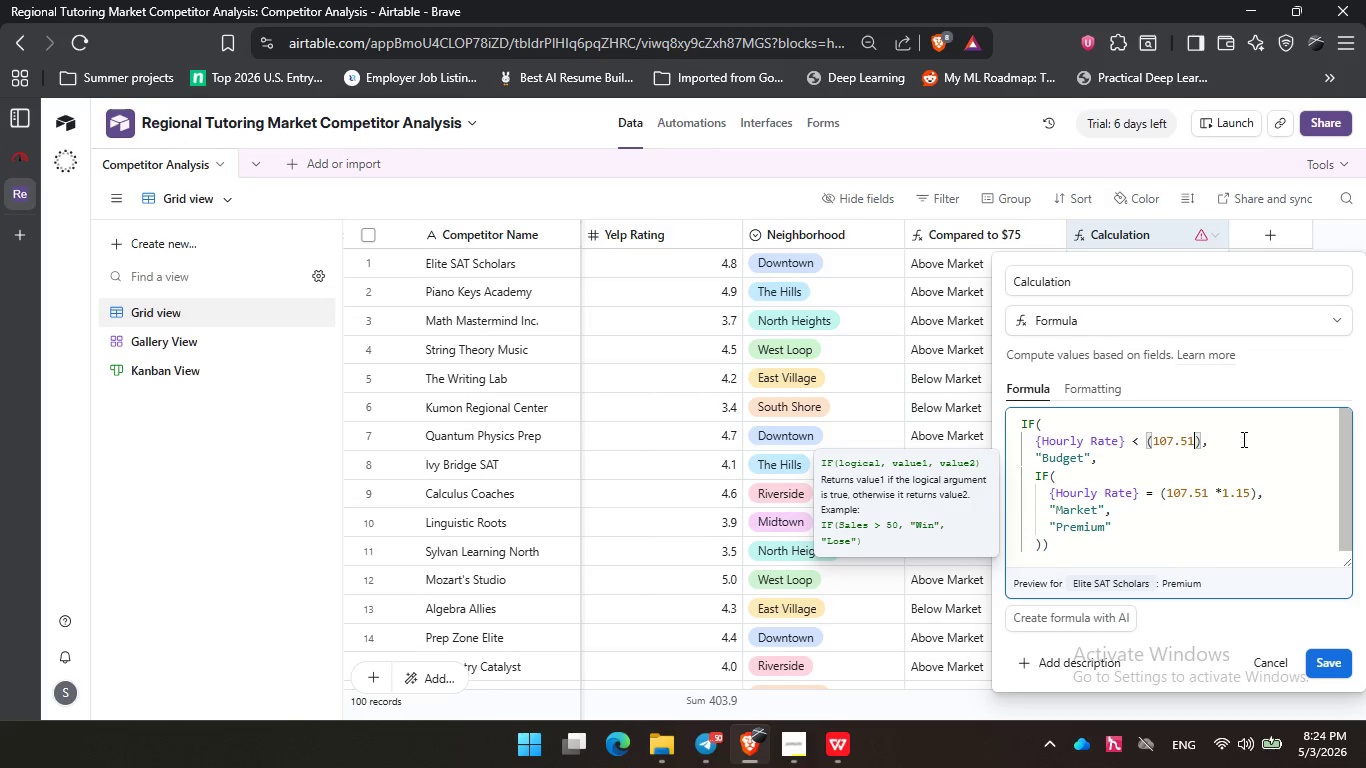 
key(Backspace)
 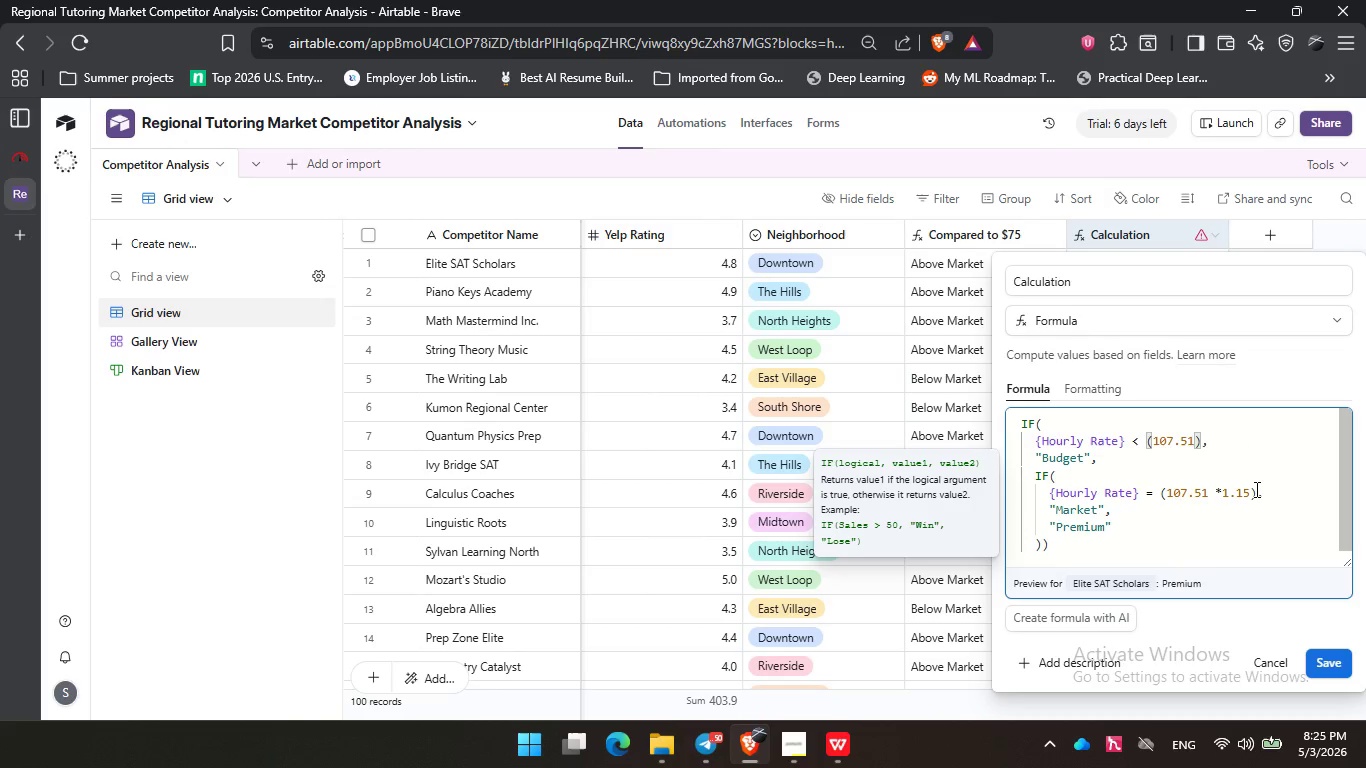 
left_click([1255, 490])
 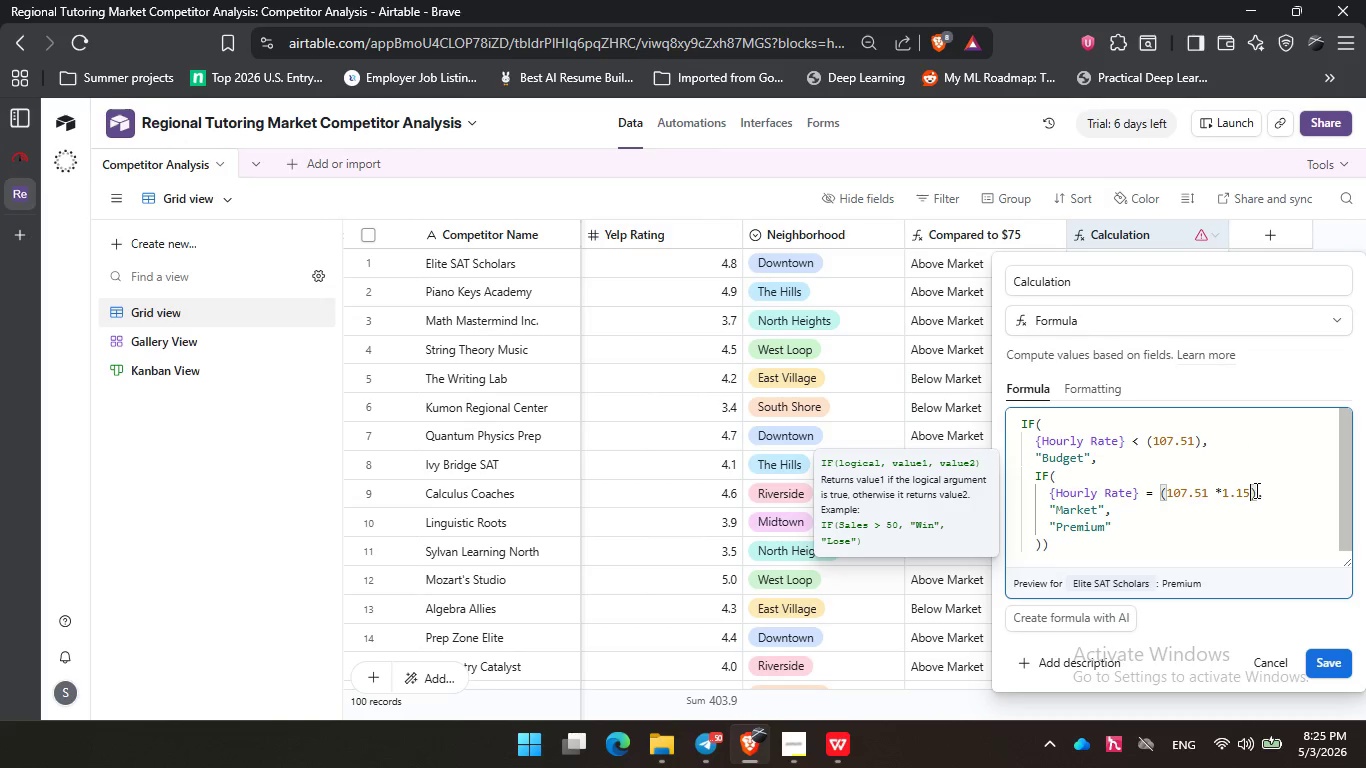 
key(ArrowLeft)
 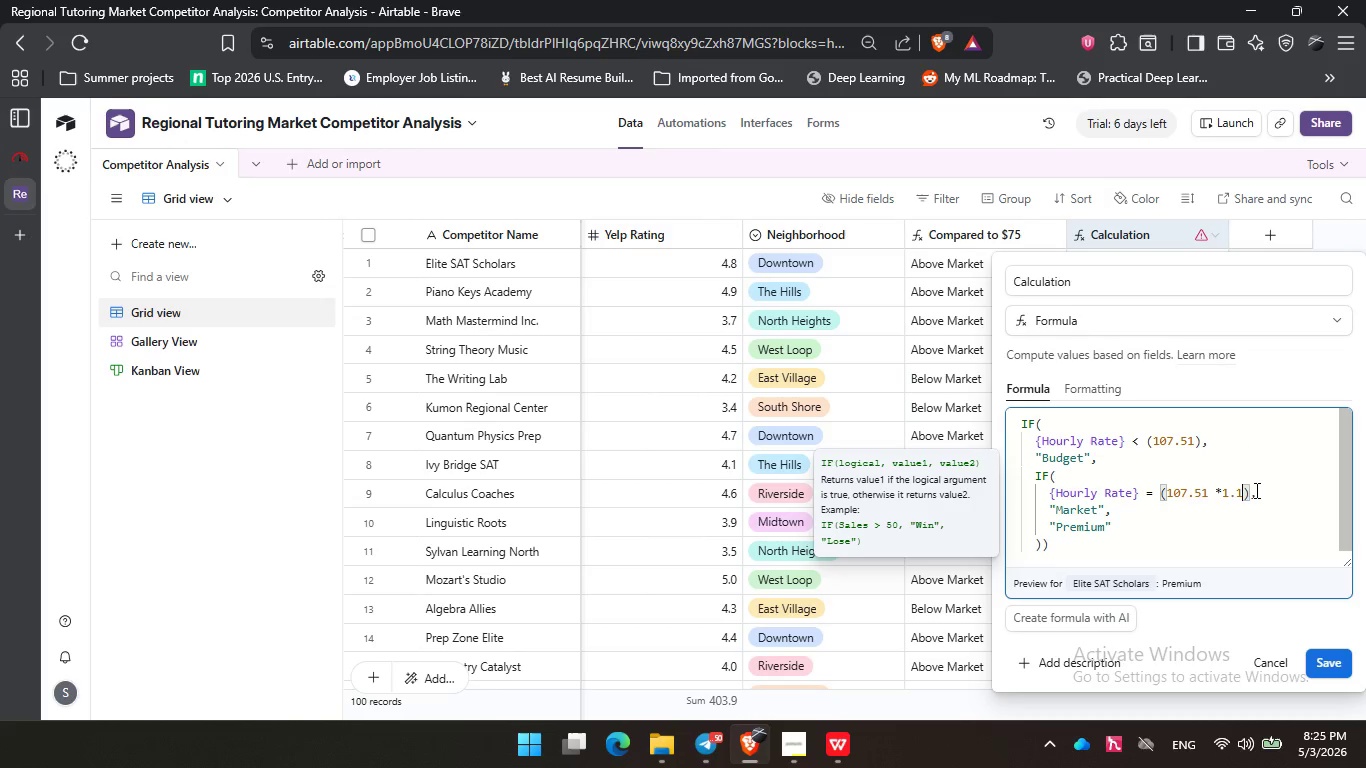 
key(Backspace)
 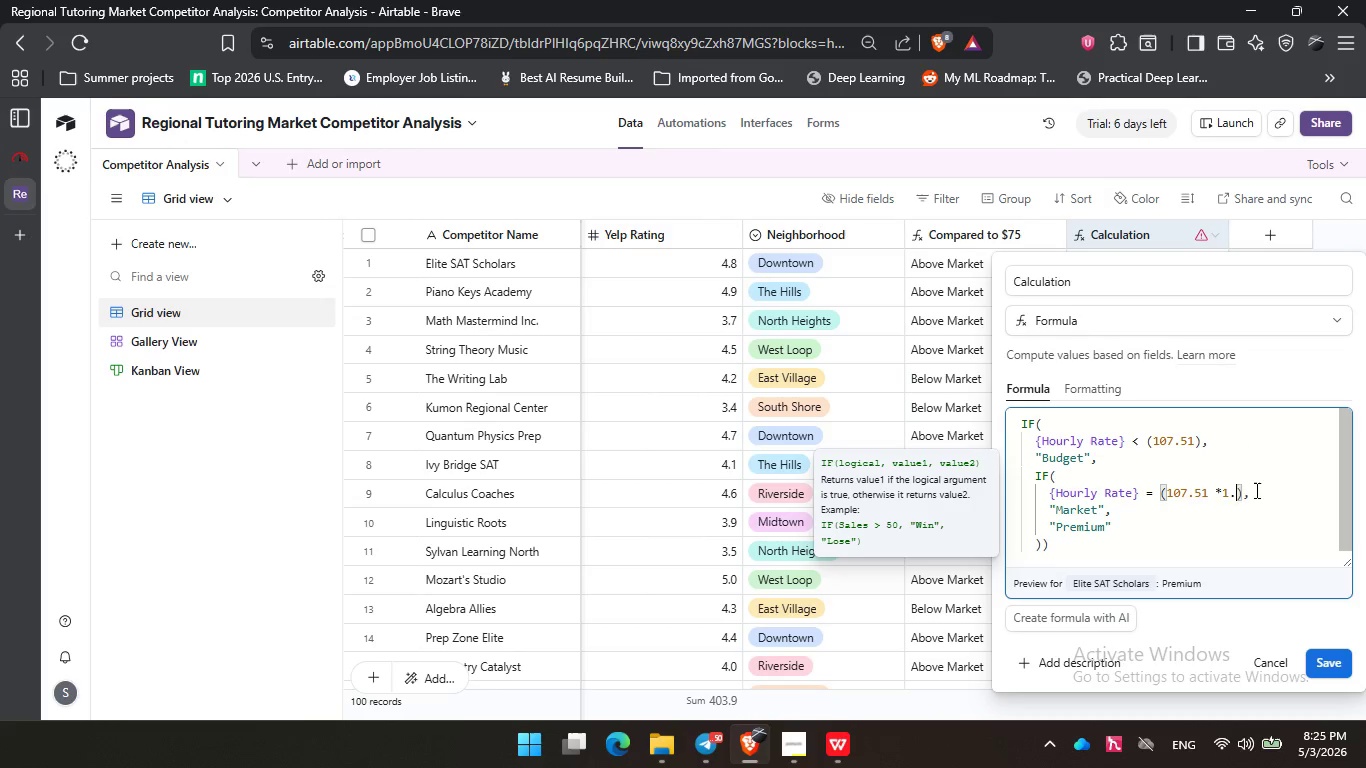 
key(Backspace)
 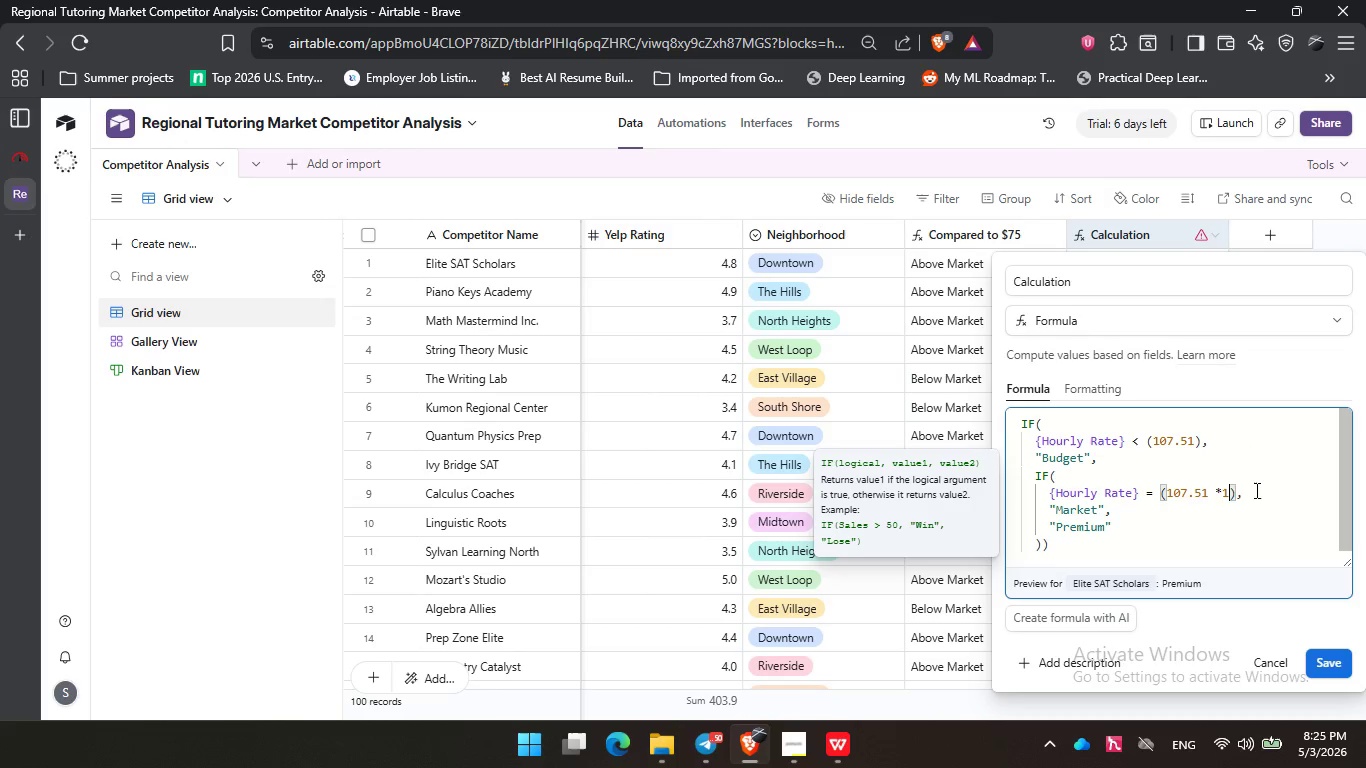 
key(Backspace)
 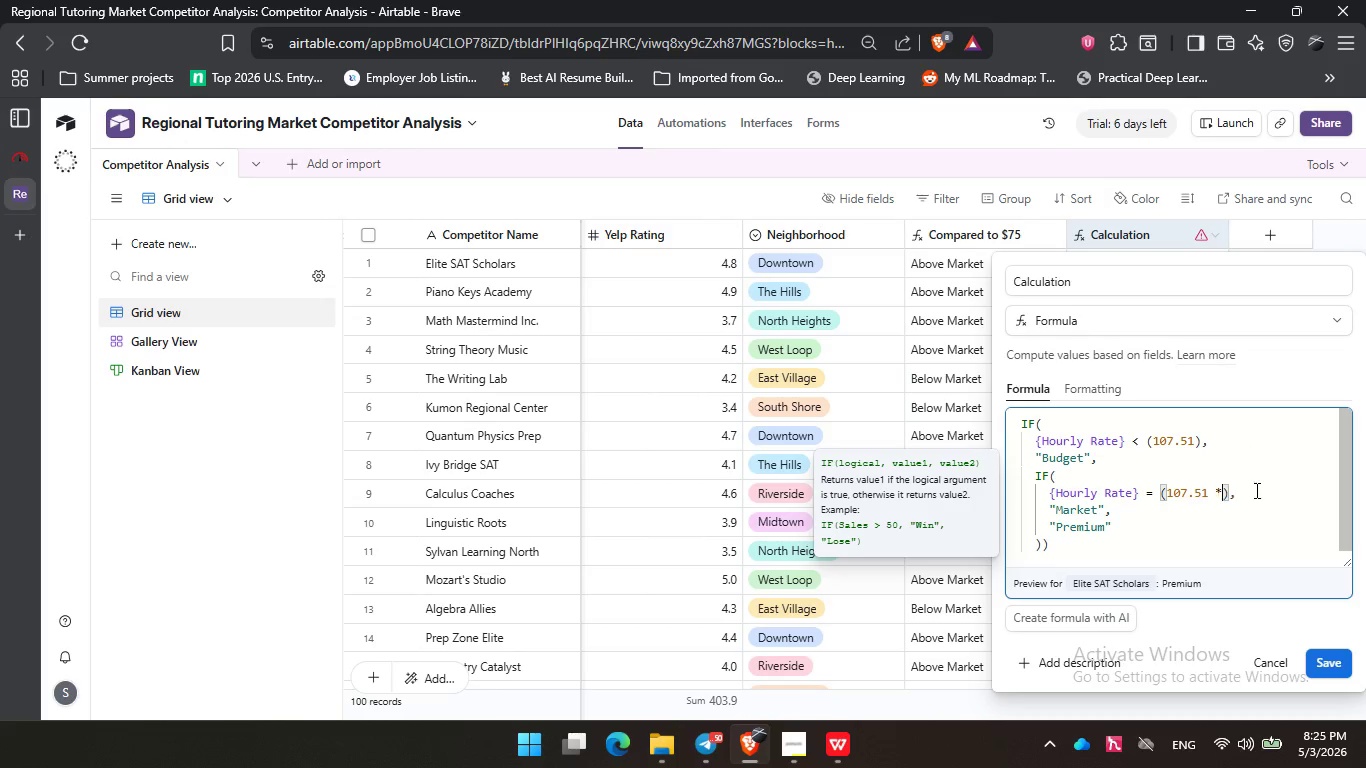 
key(Backspace)
 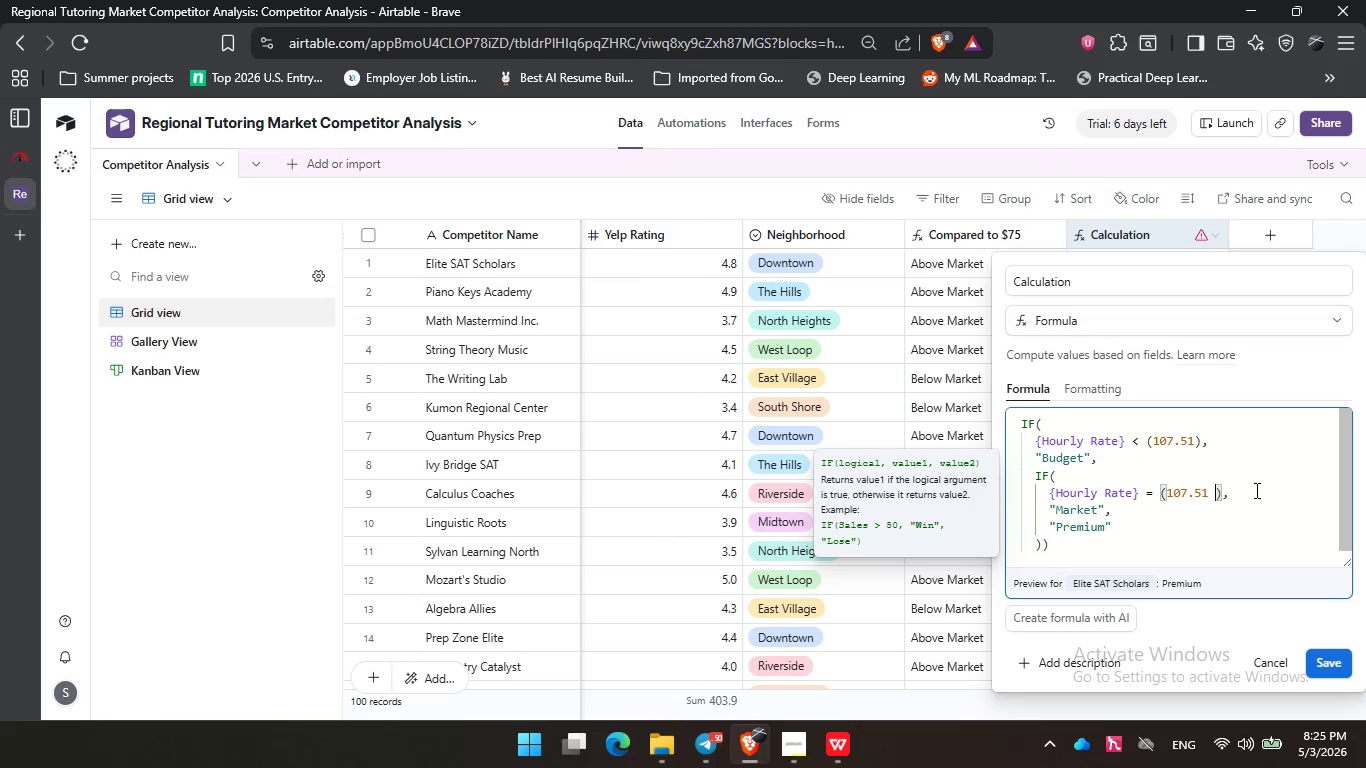 
key(Backspace)
 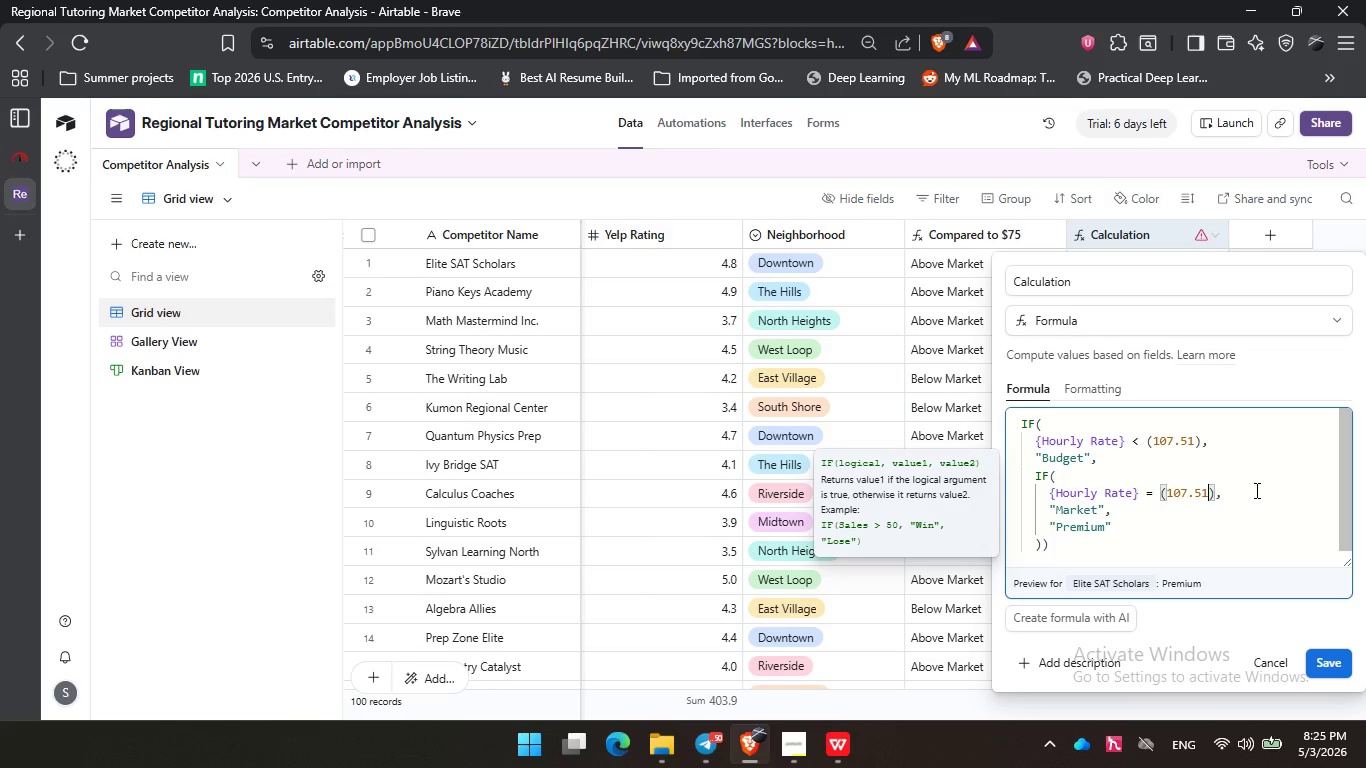 
key(Backspace)
 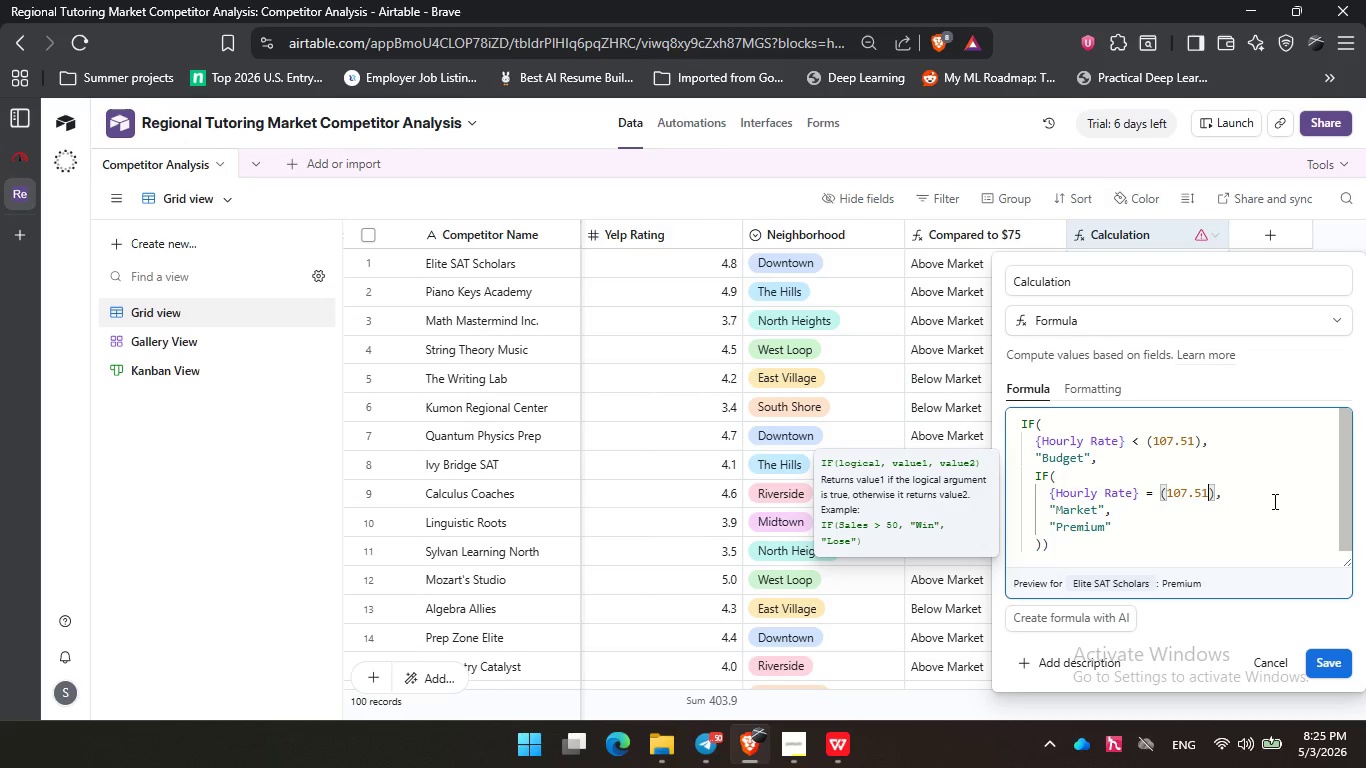 
left_click([1273, 501])
 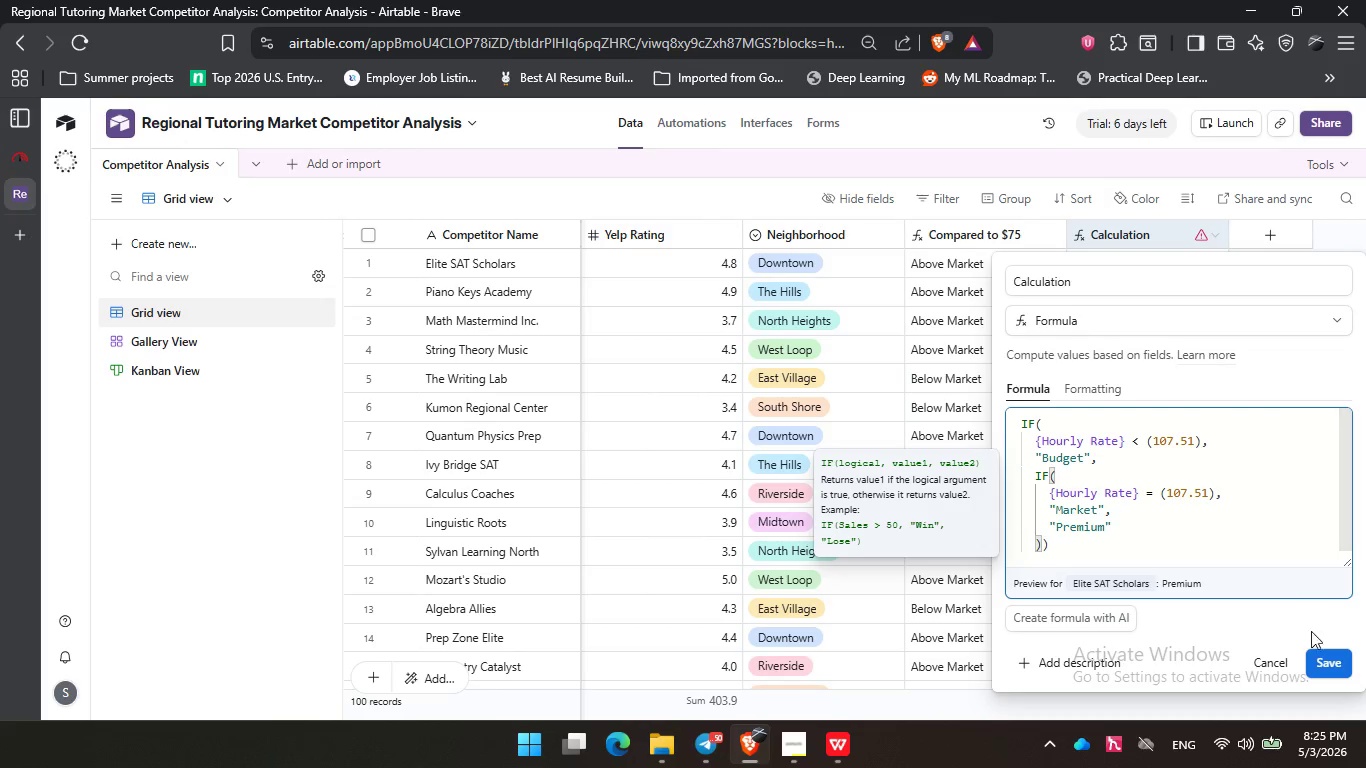 
left_click([1328, 667])
 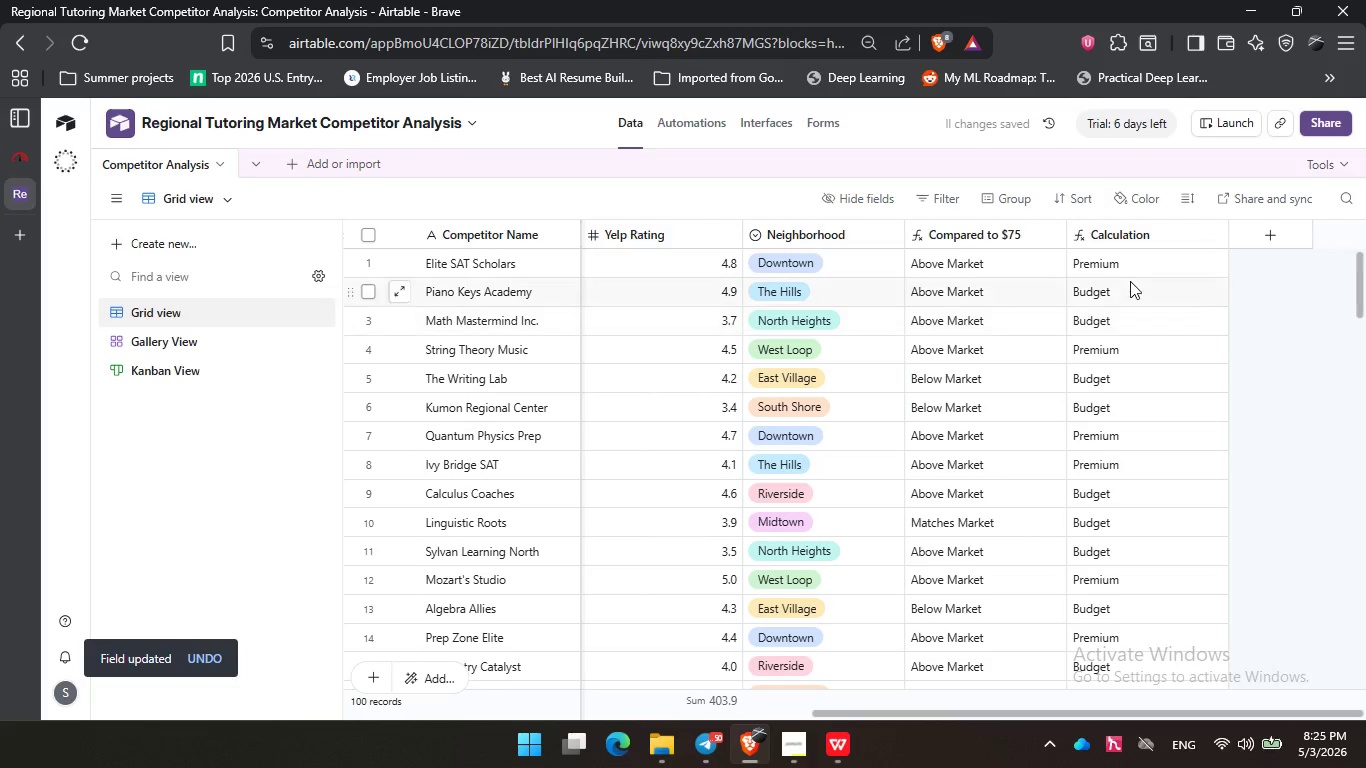 
scroll: coordinate [1131, 275], scroll_direction: down, amount: 9.0
 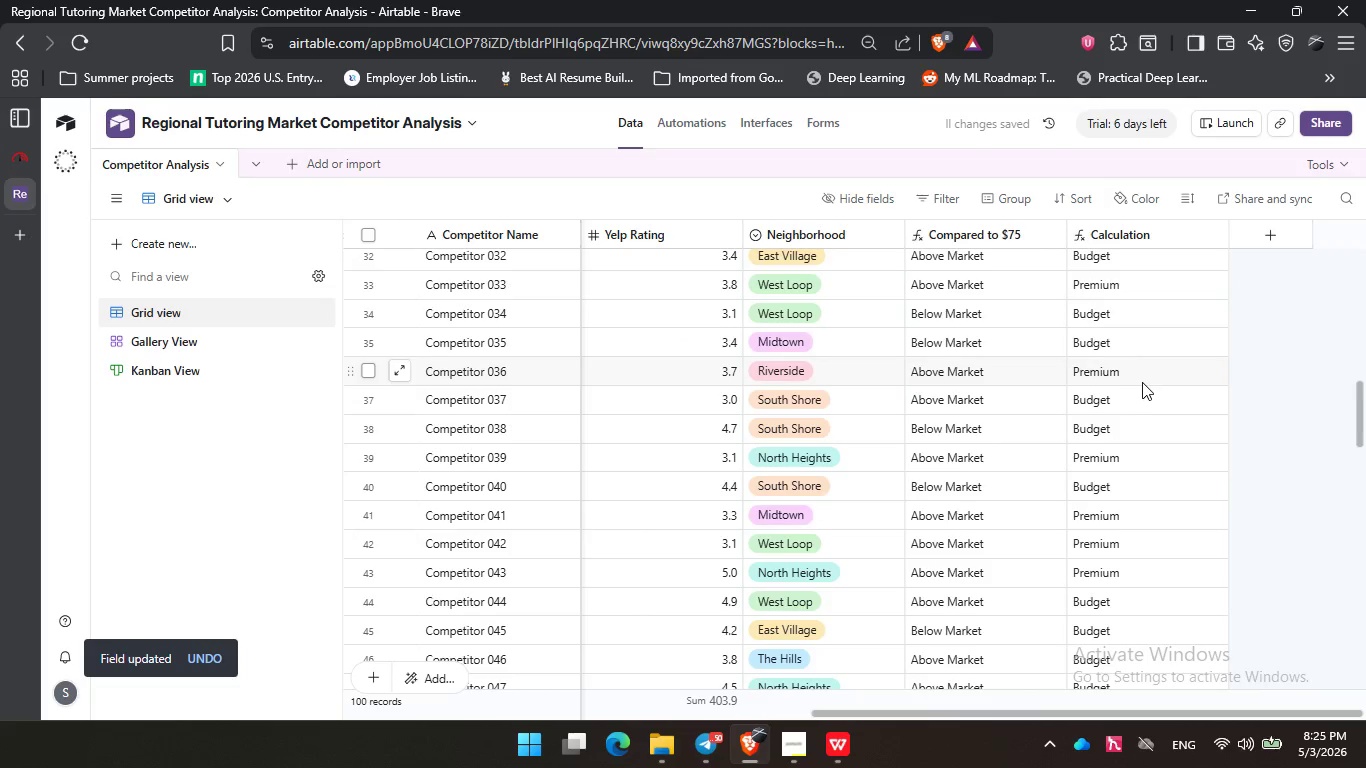 
scroll: coordinate [1142, 382], scroll_direction: up, amount: 17.0
 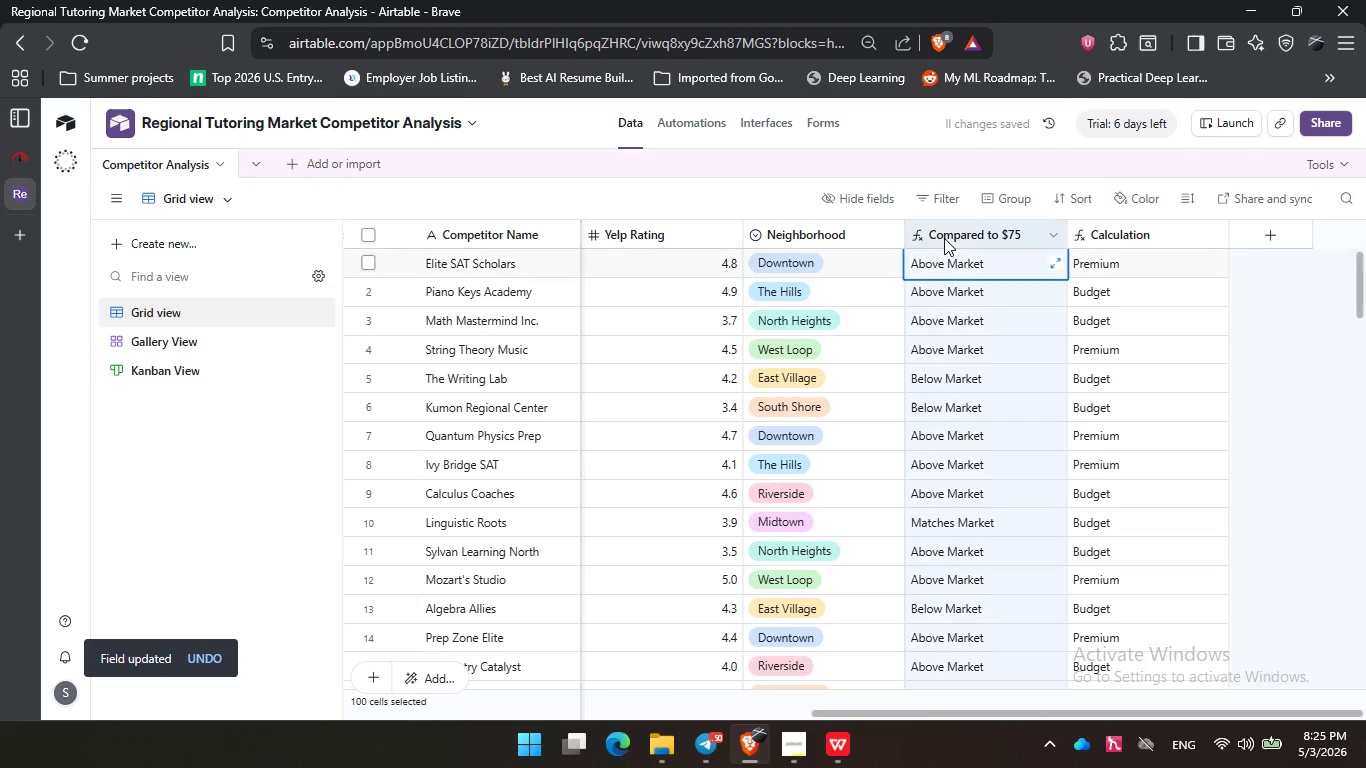 
double_click([944, 238])
 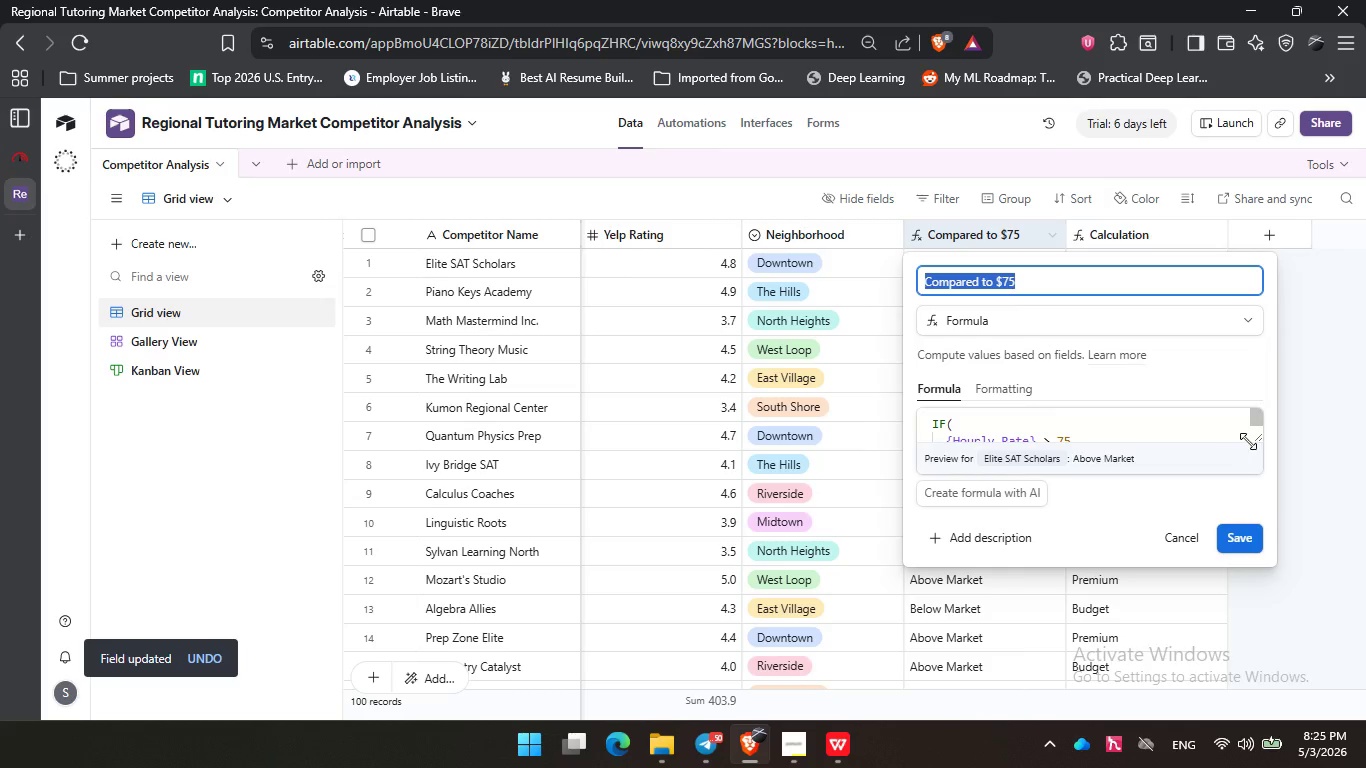 
left_click_drag(start_coordinate=[1257, 441], to_coordinate=[1303, 592])
 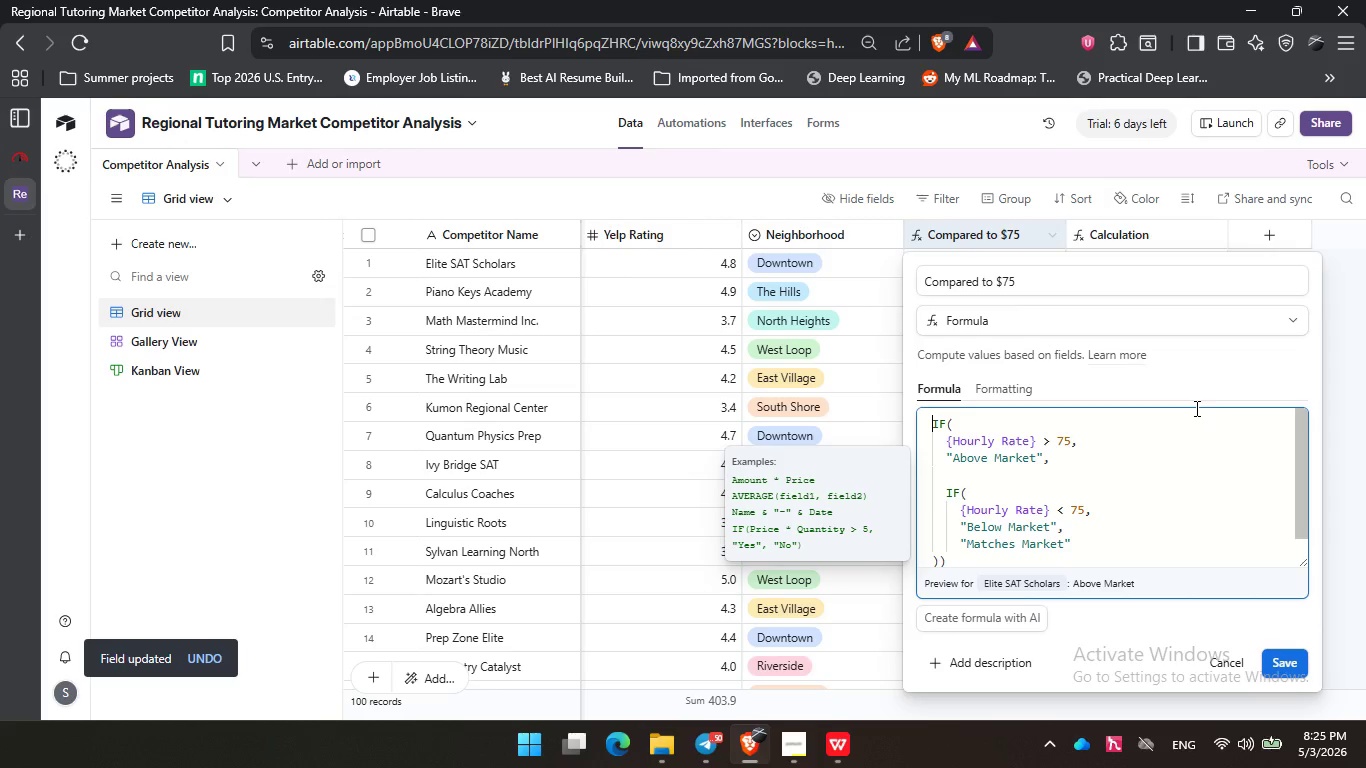 
left_click([1195, 408])
 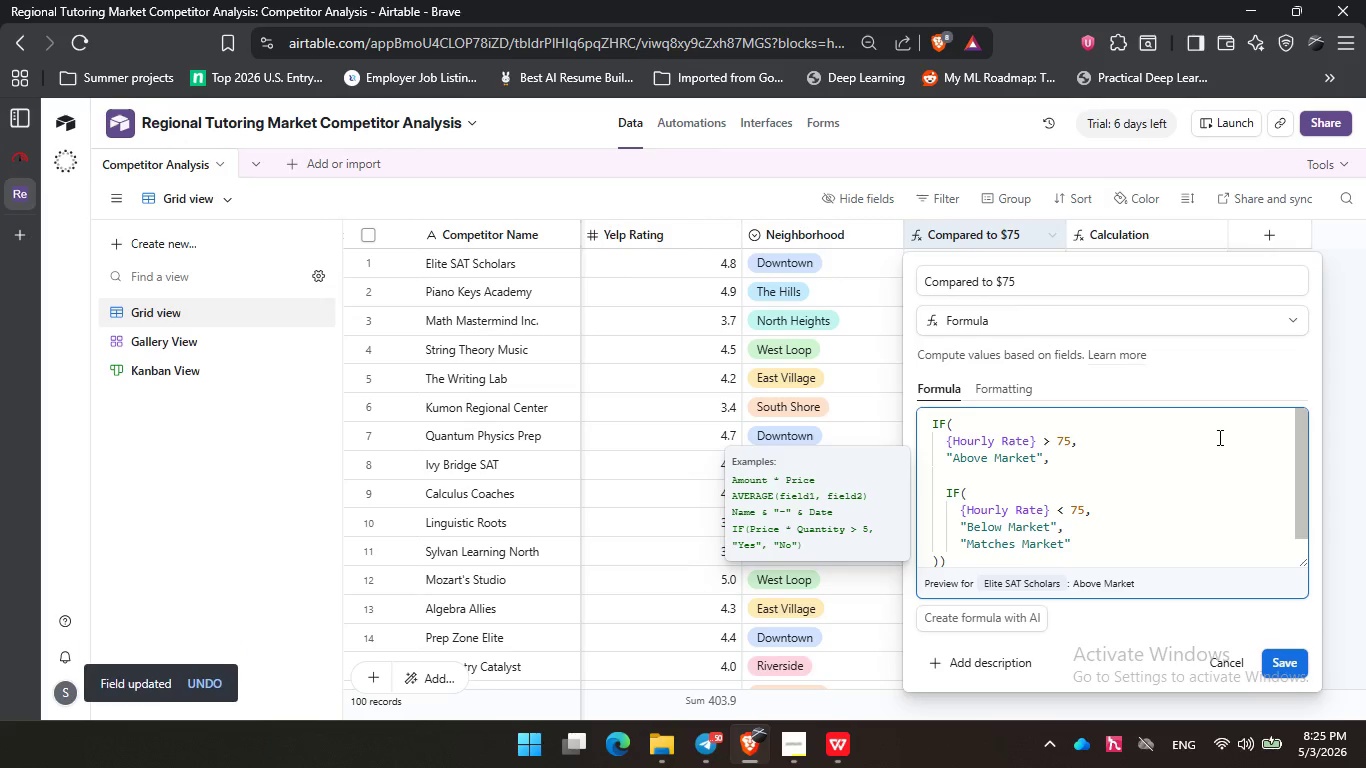 
left_click([1218, 438])
 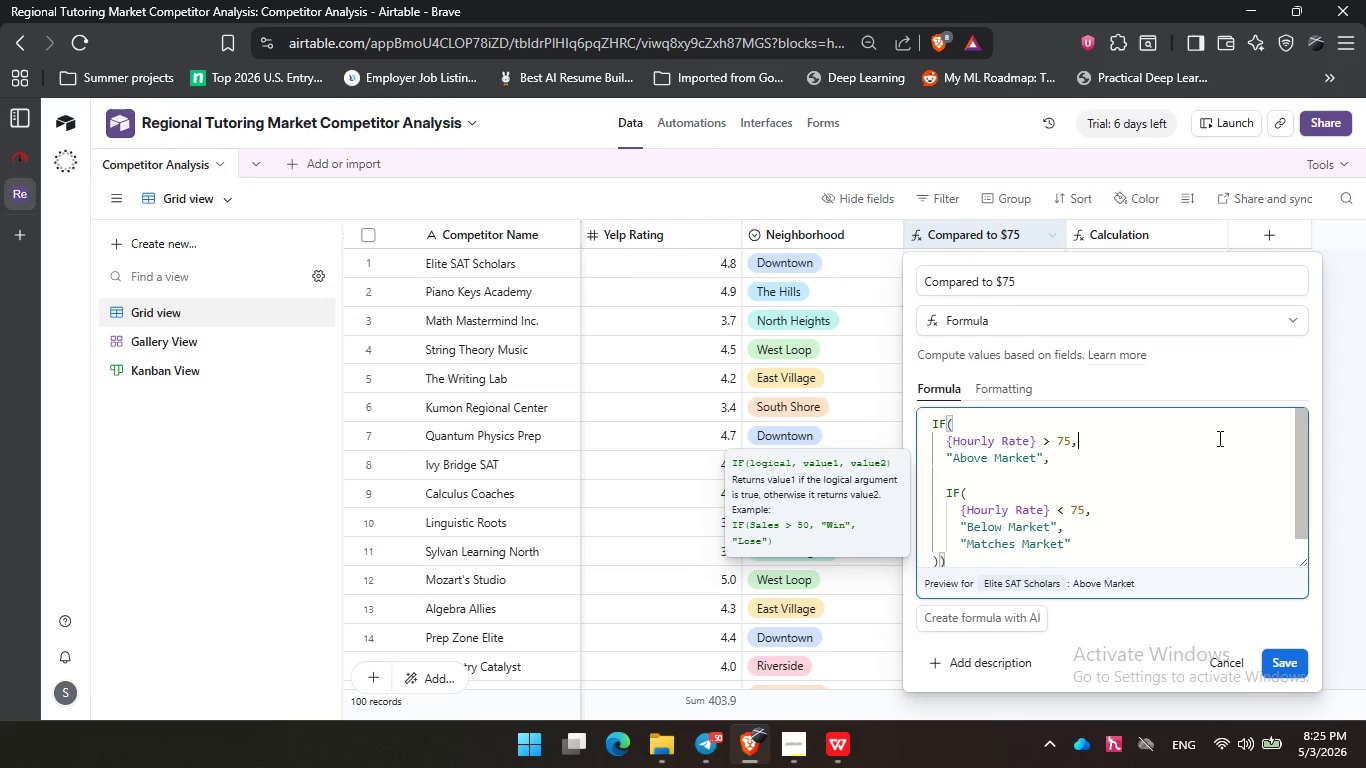 
wait(7.98)
 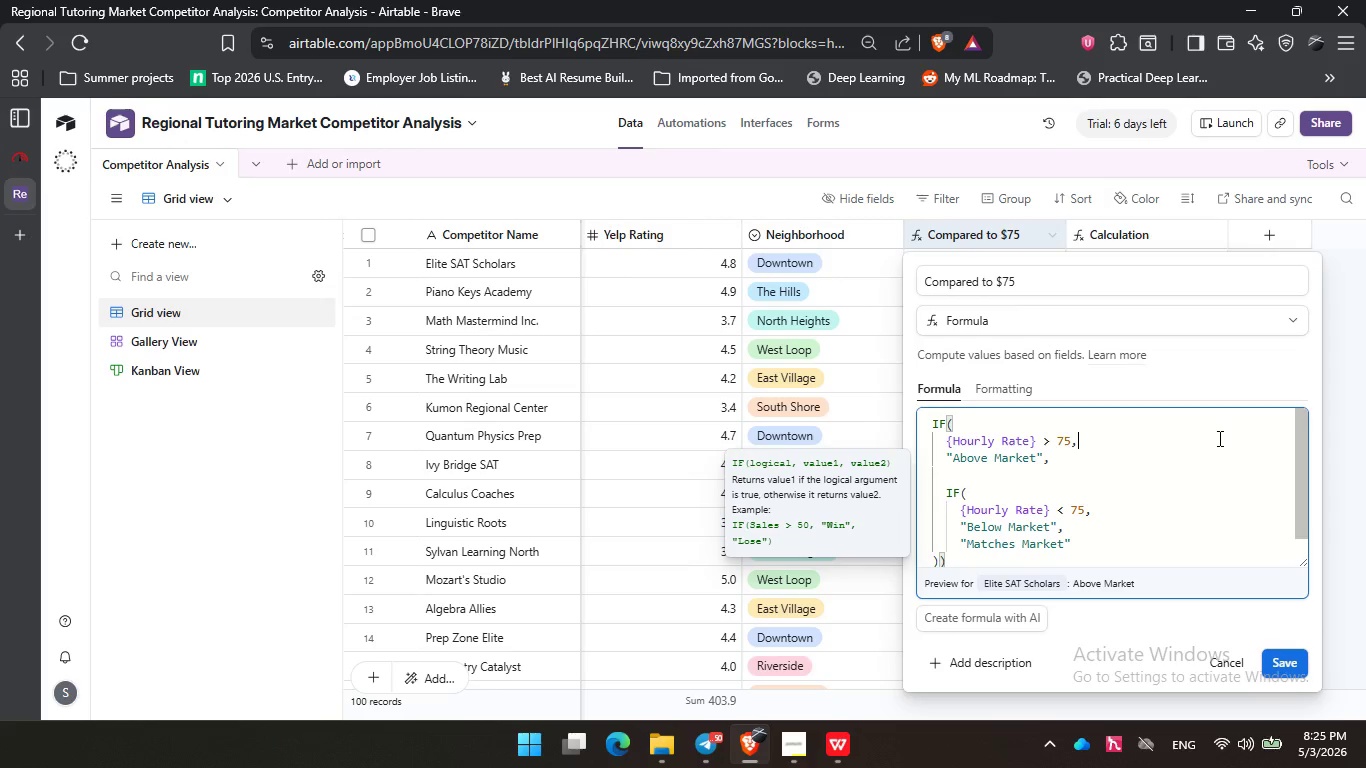 
double_click([1106, 238])
 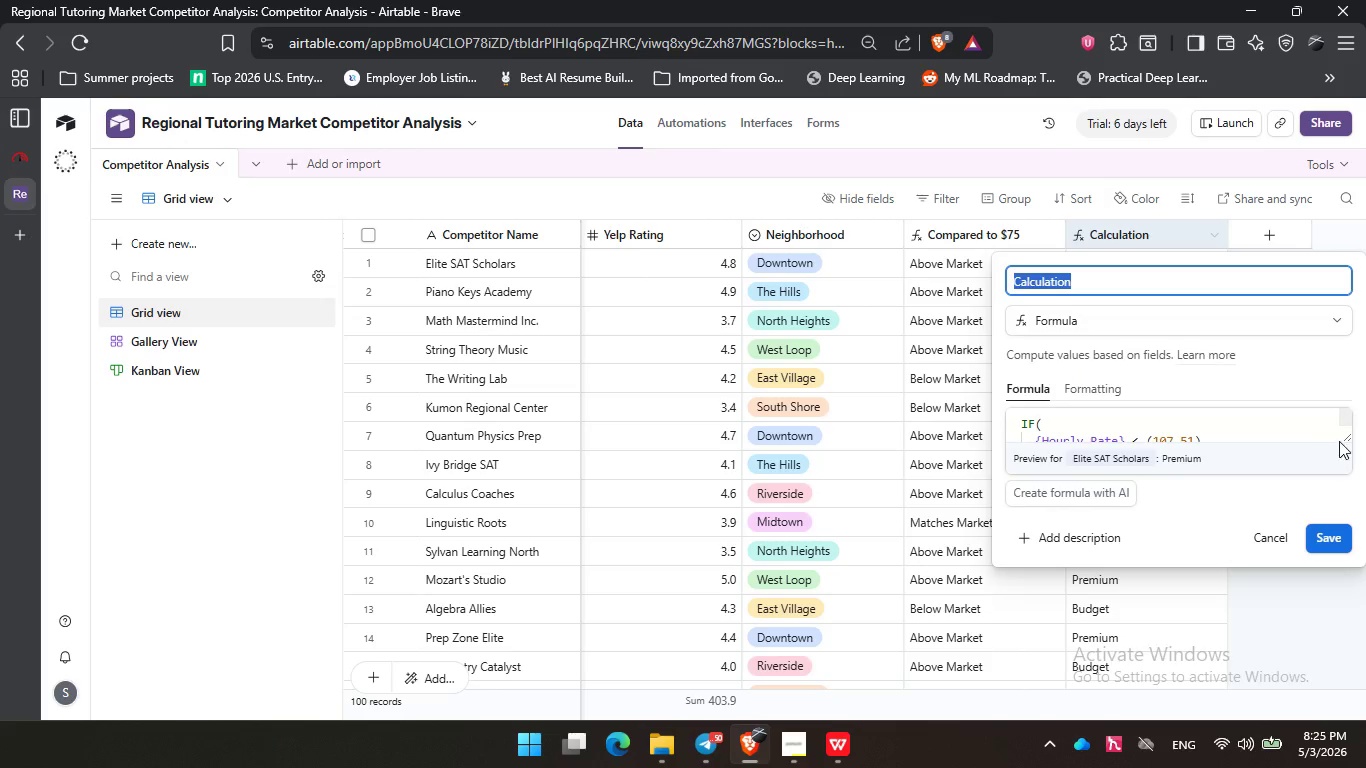 
left_click_drag(start_coordinate=[1342, 440], to_coordinate=[1356, 584])
 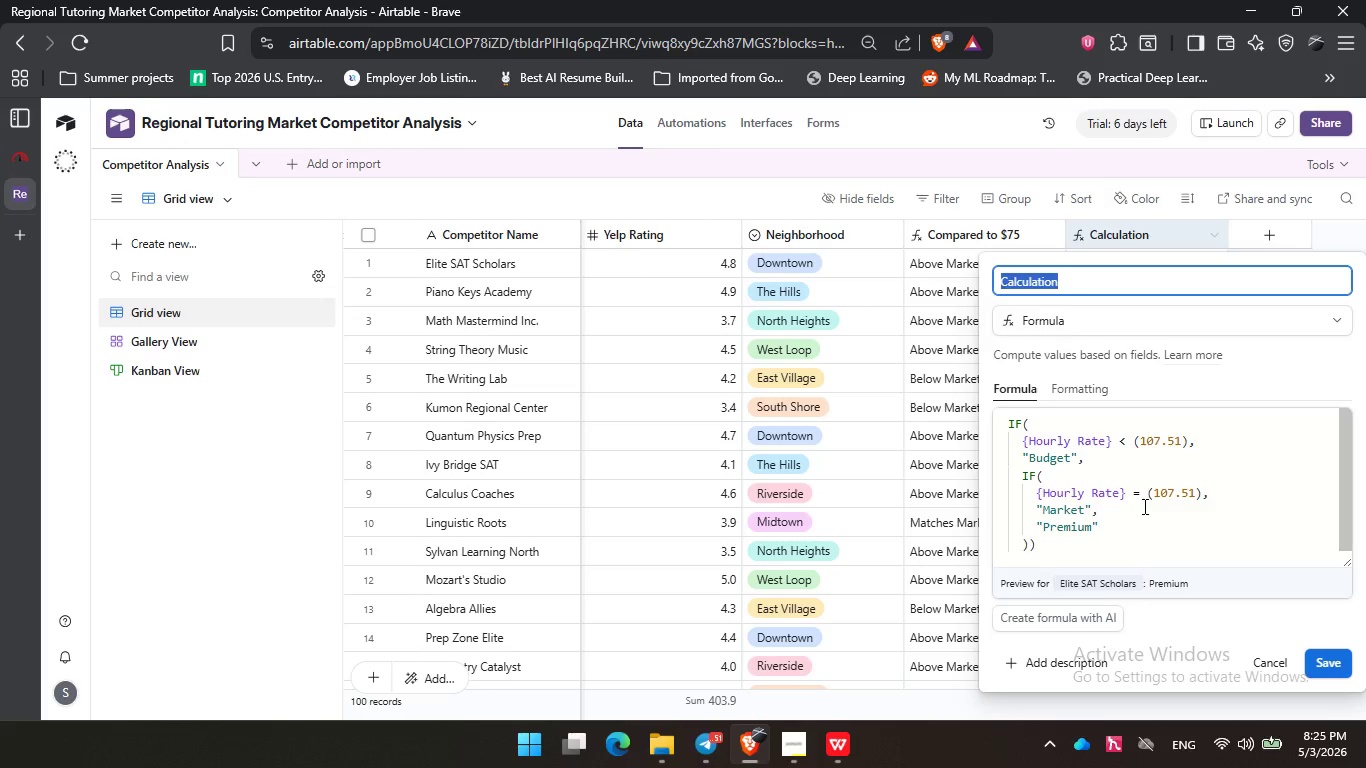 
left_click([1142, 498])
 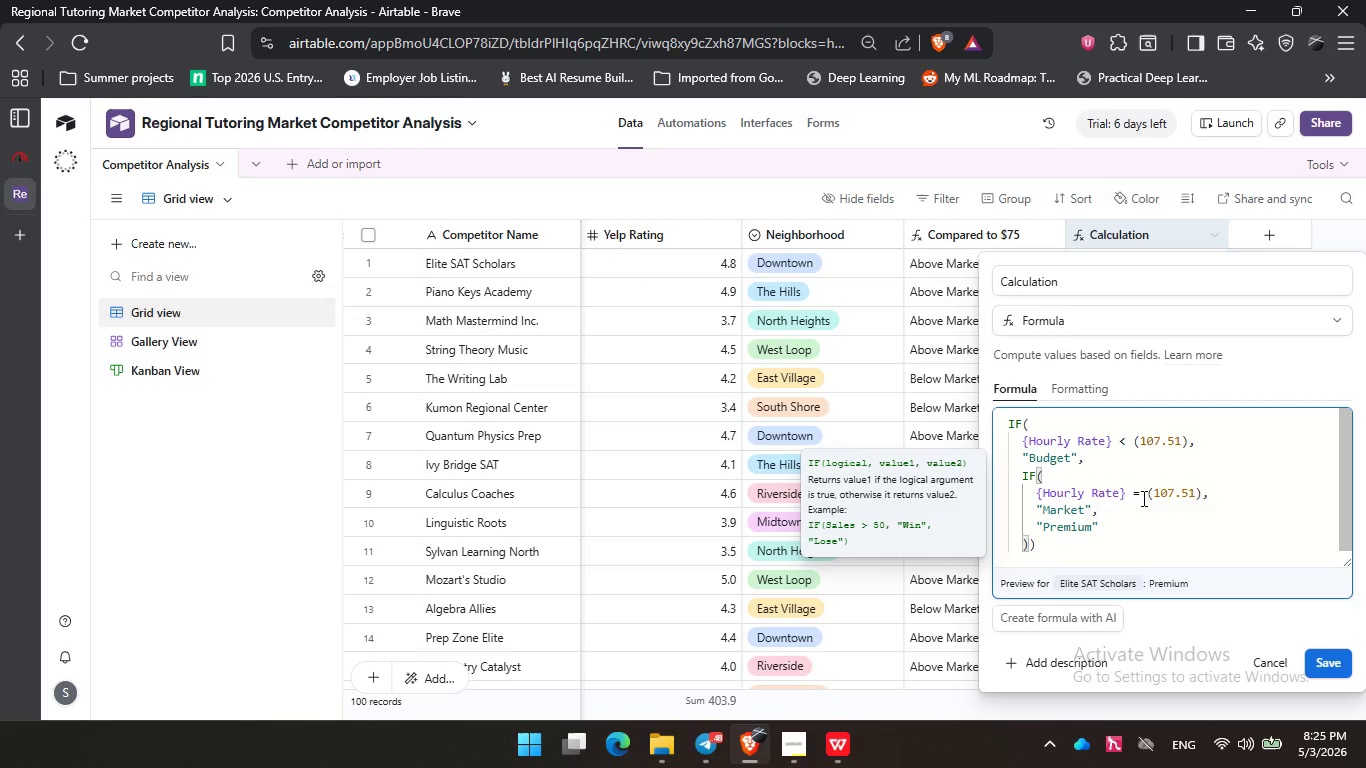 
key(Backspace)
 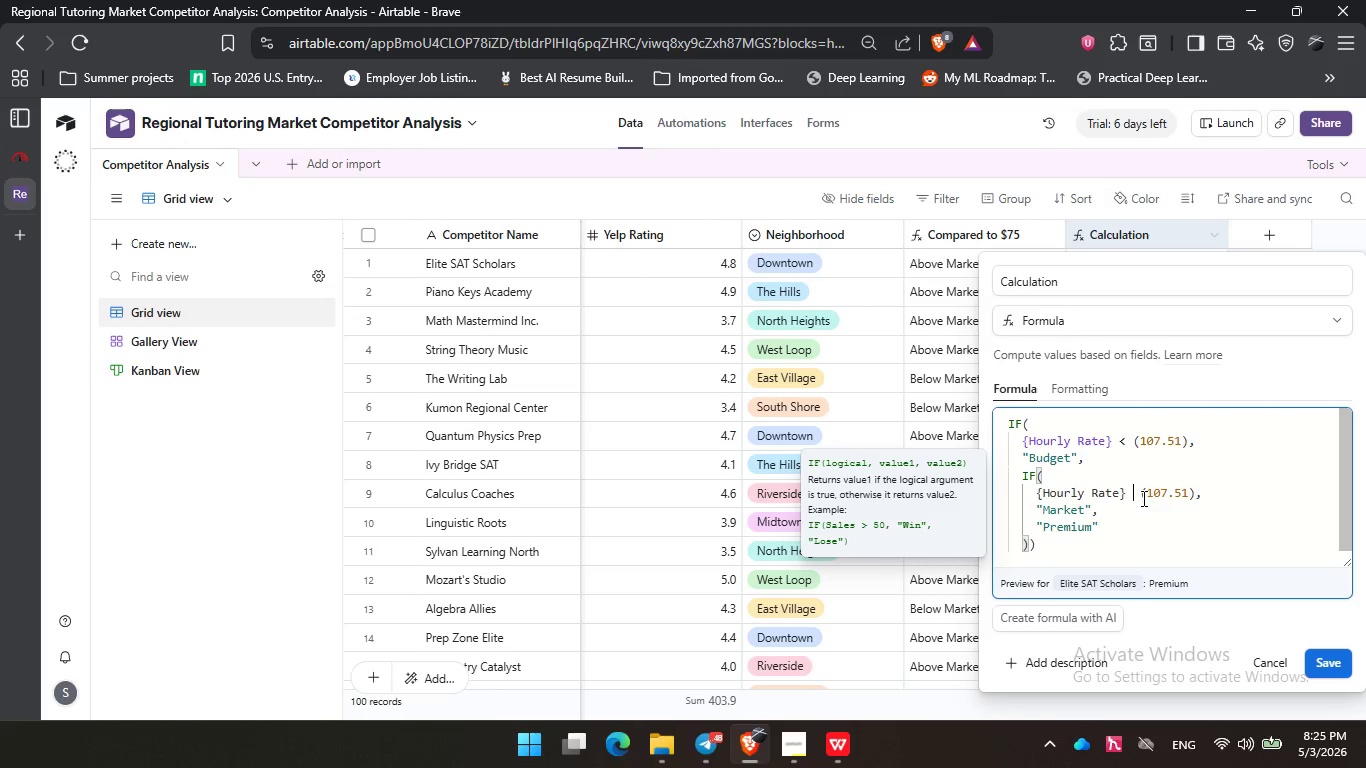 
key(Shift+ShiftRight)
 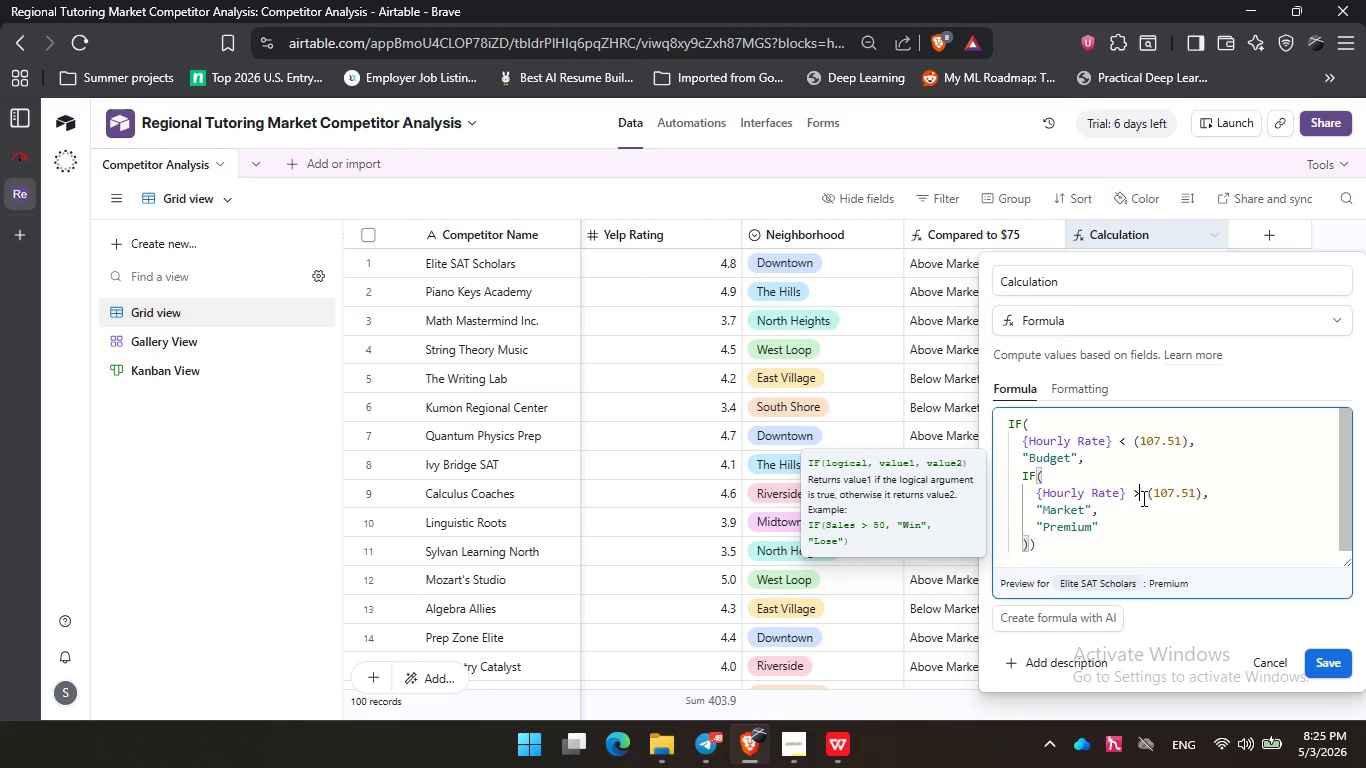 
key(Shift+Period)
 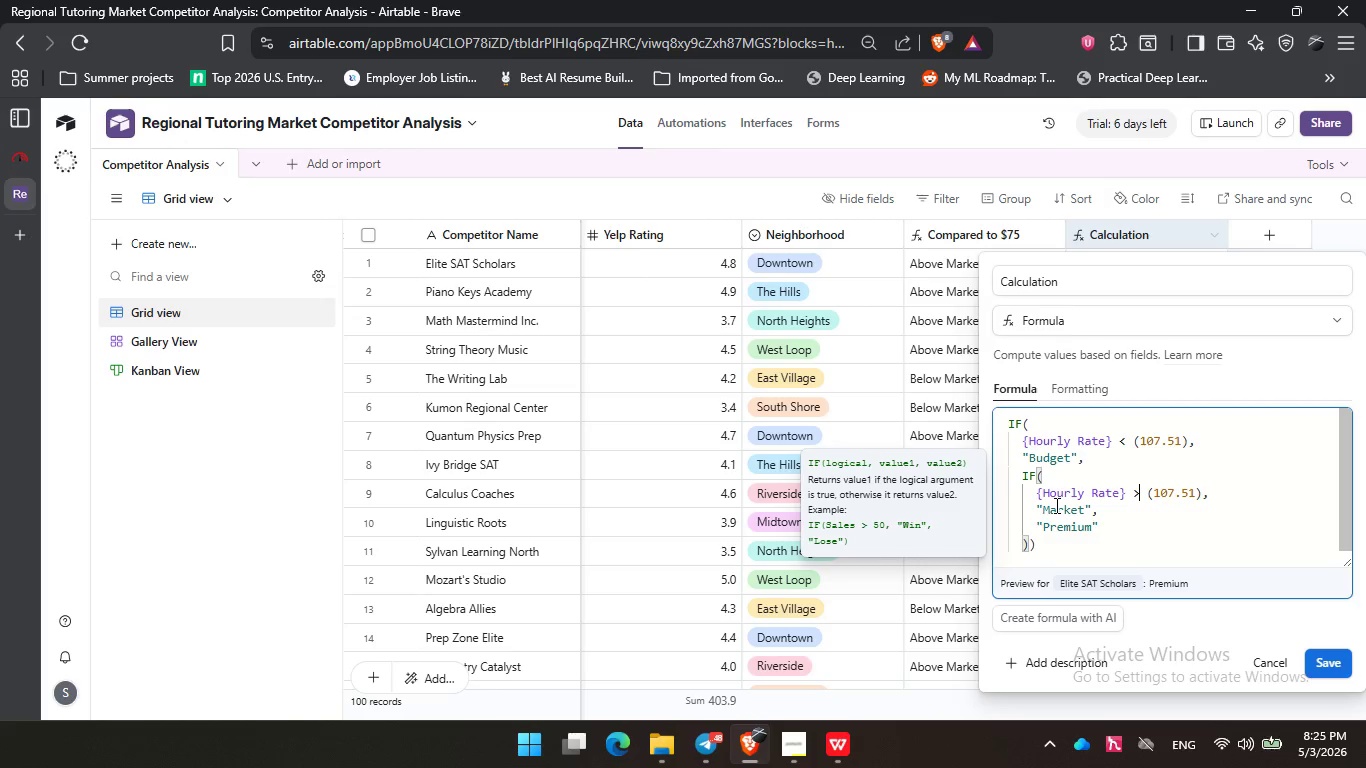 
double_click([1055, 505])
 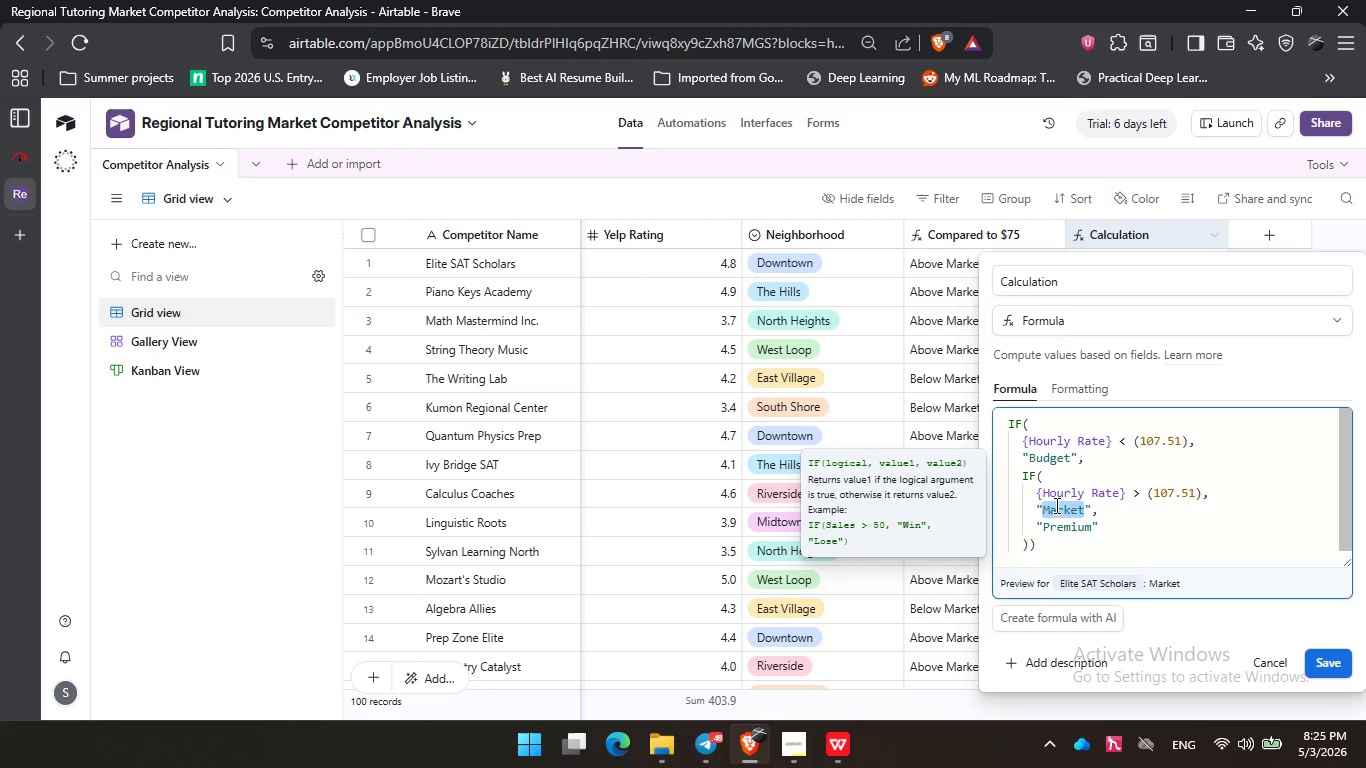 
type(Premium)
 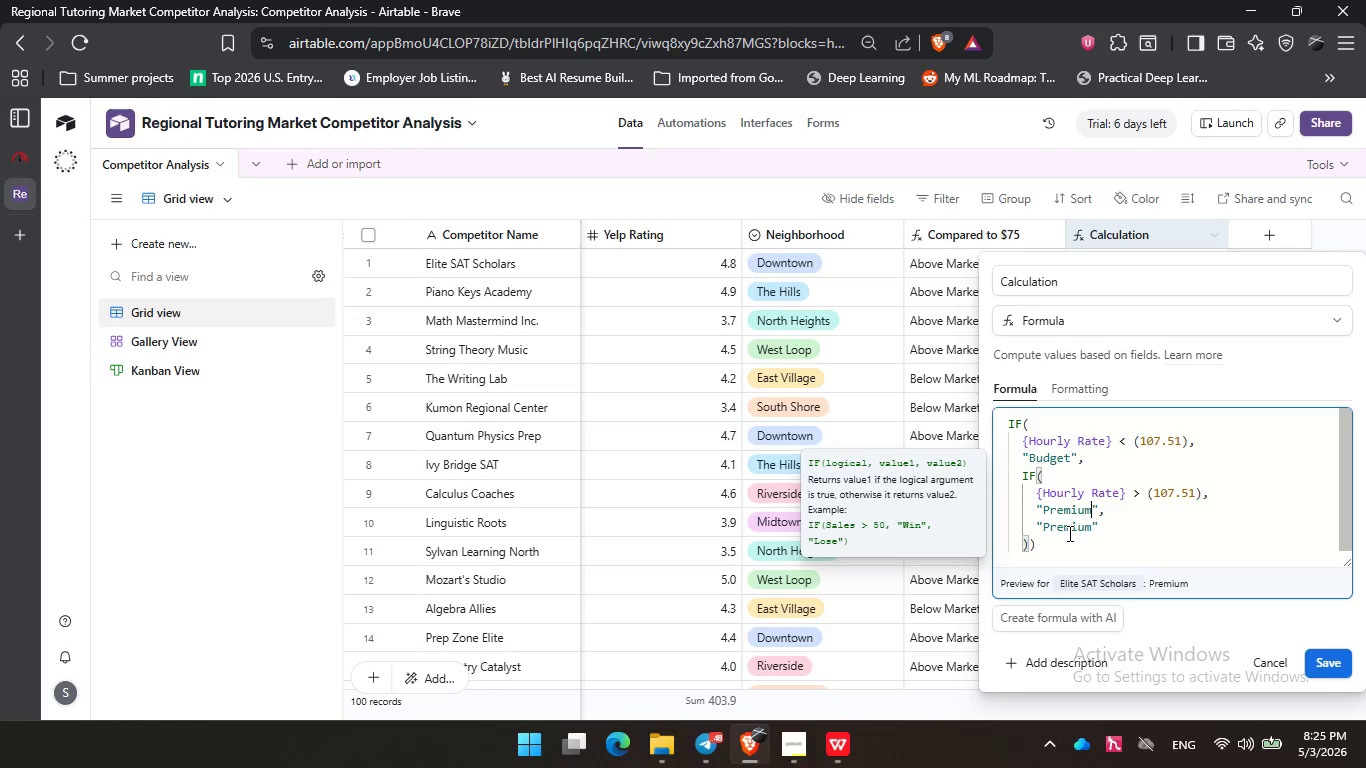 
double_click([1069, 530])
 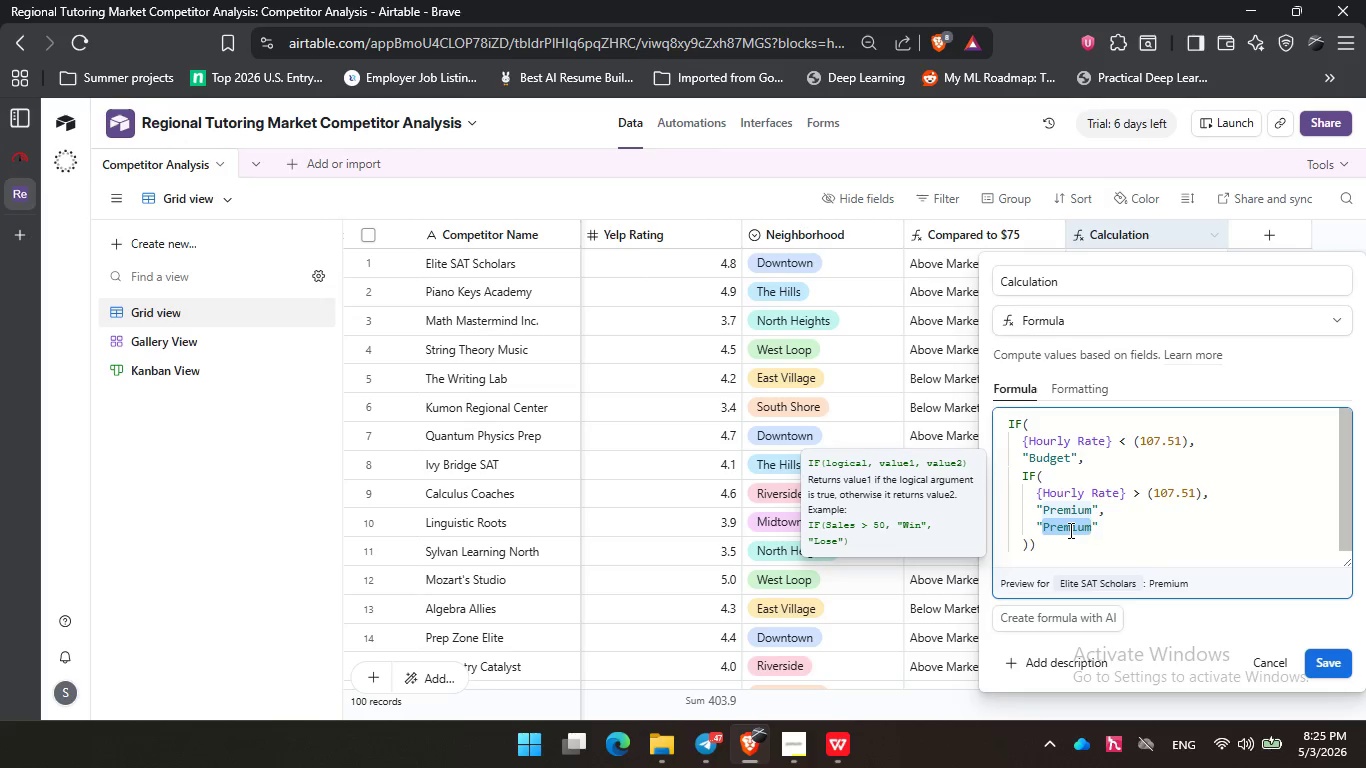 
type(Market Ma)
key(Backspace)
key(Backspace)
key(Backspace)
 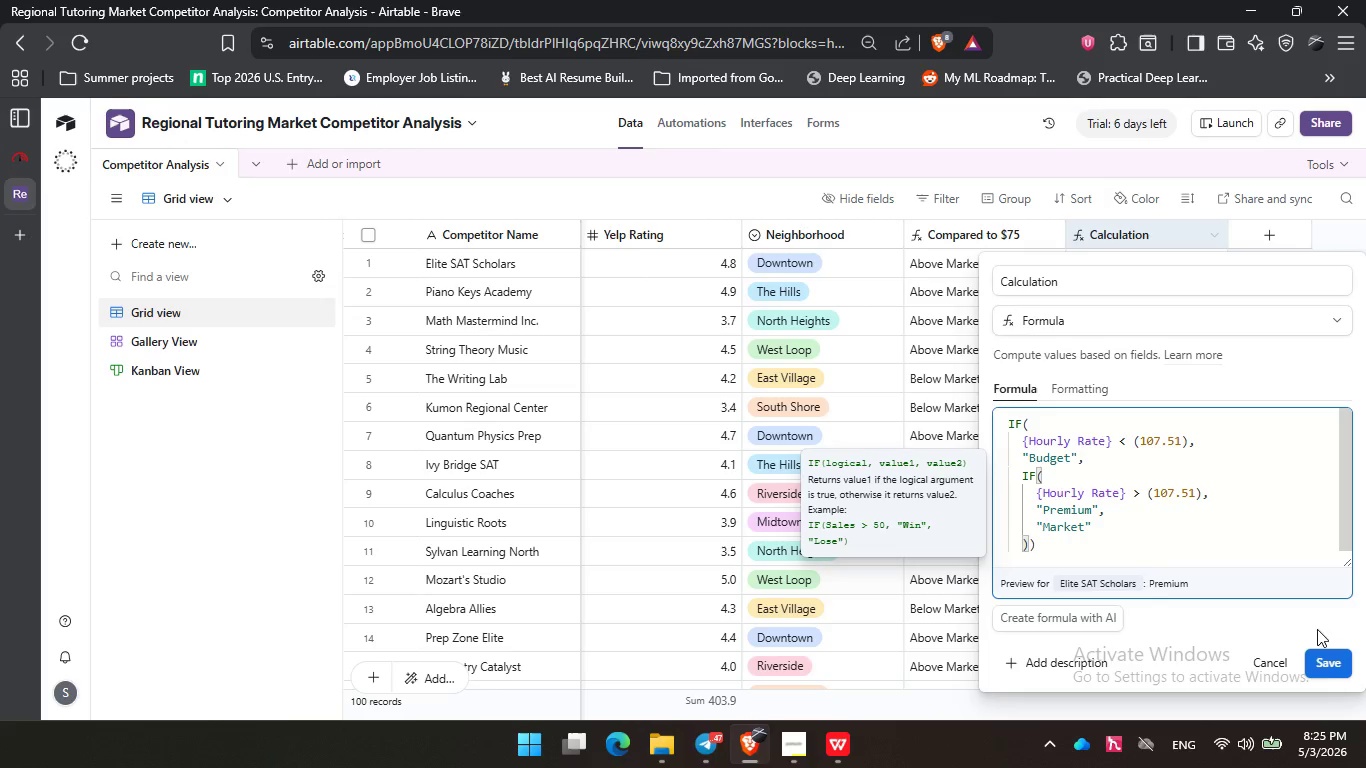 
left_click([1326, 662])
 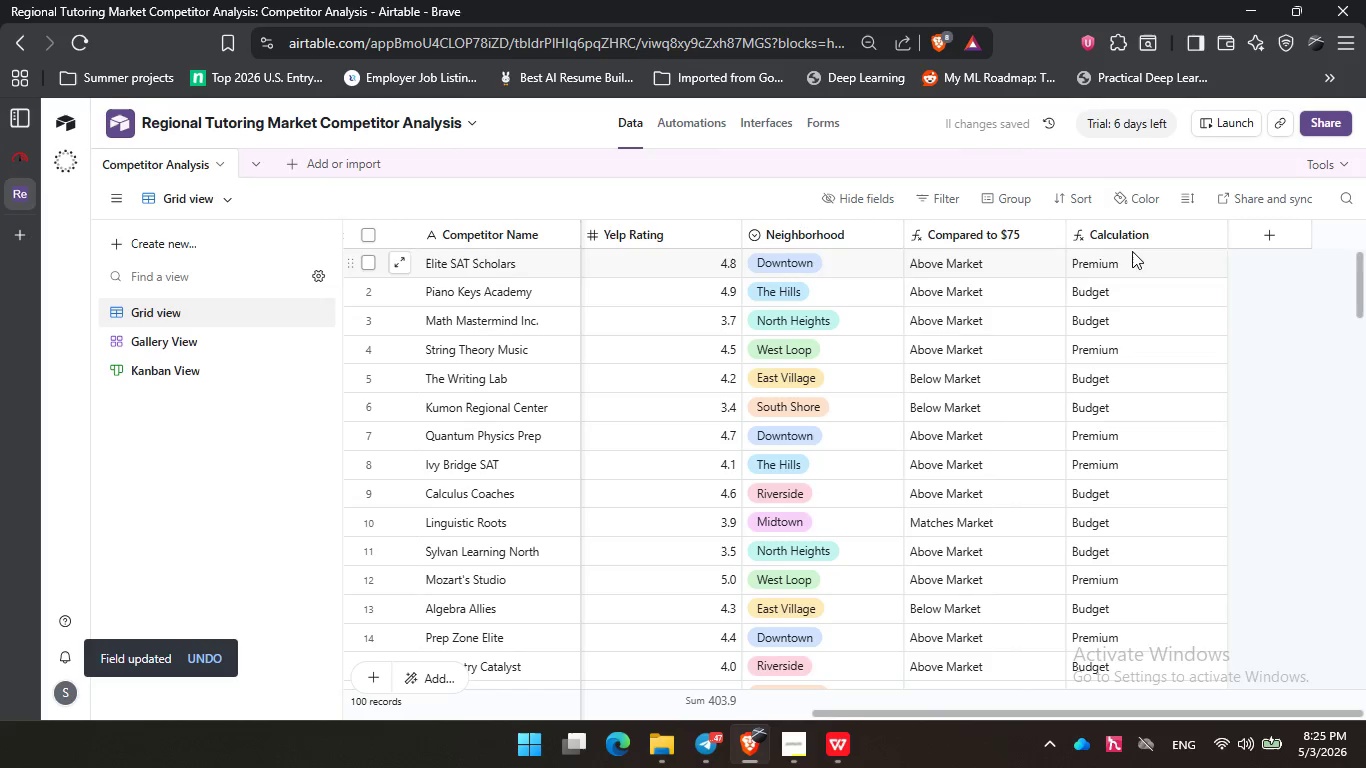 
double_click([1130, 240])
 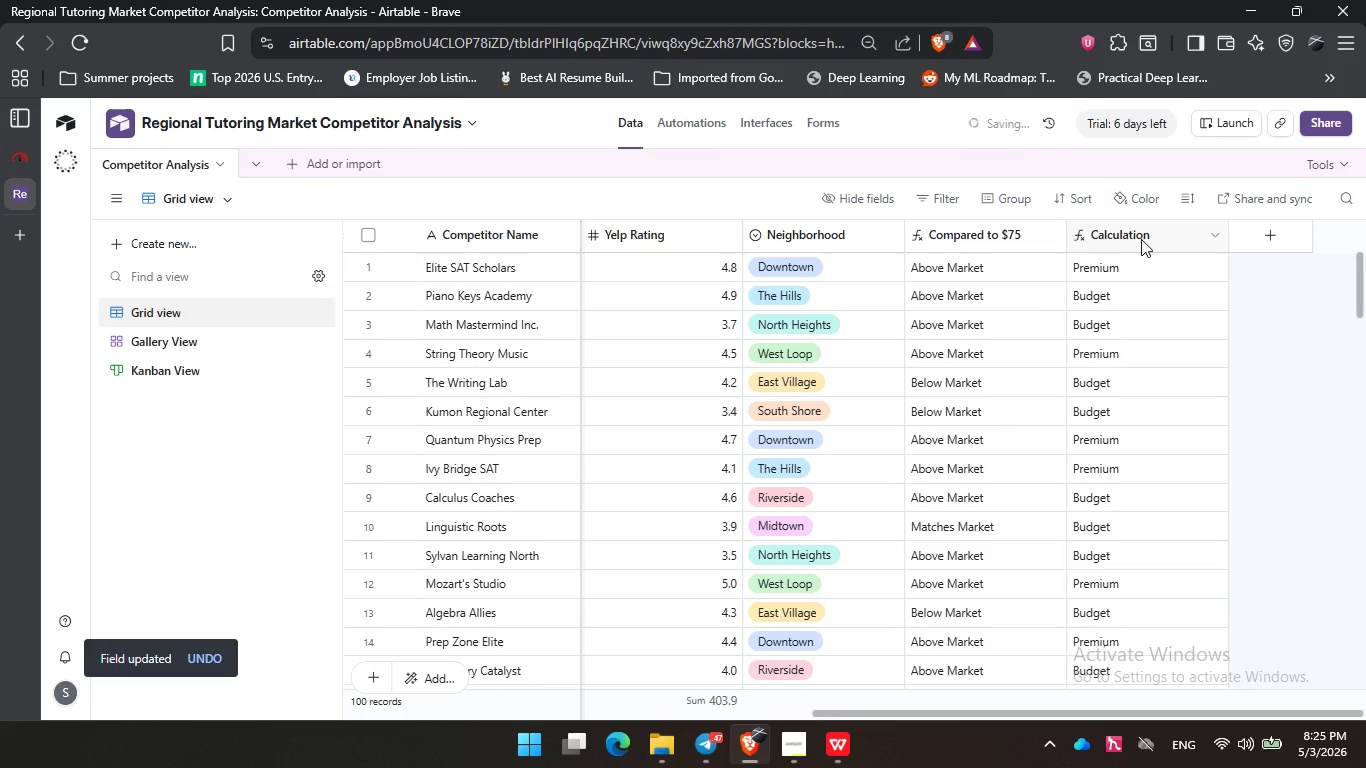 
triple_click([1141, 239])
 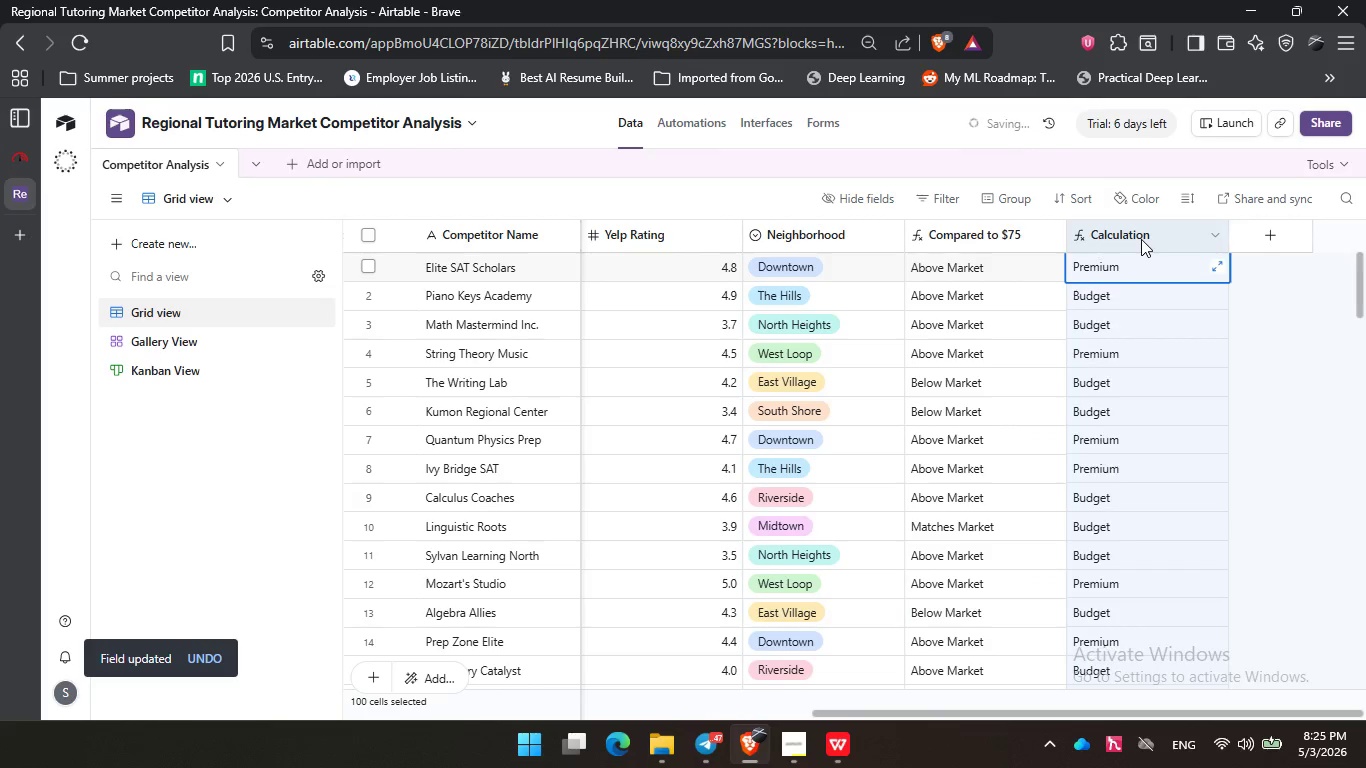 
triple_click([1141, 239])
 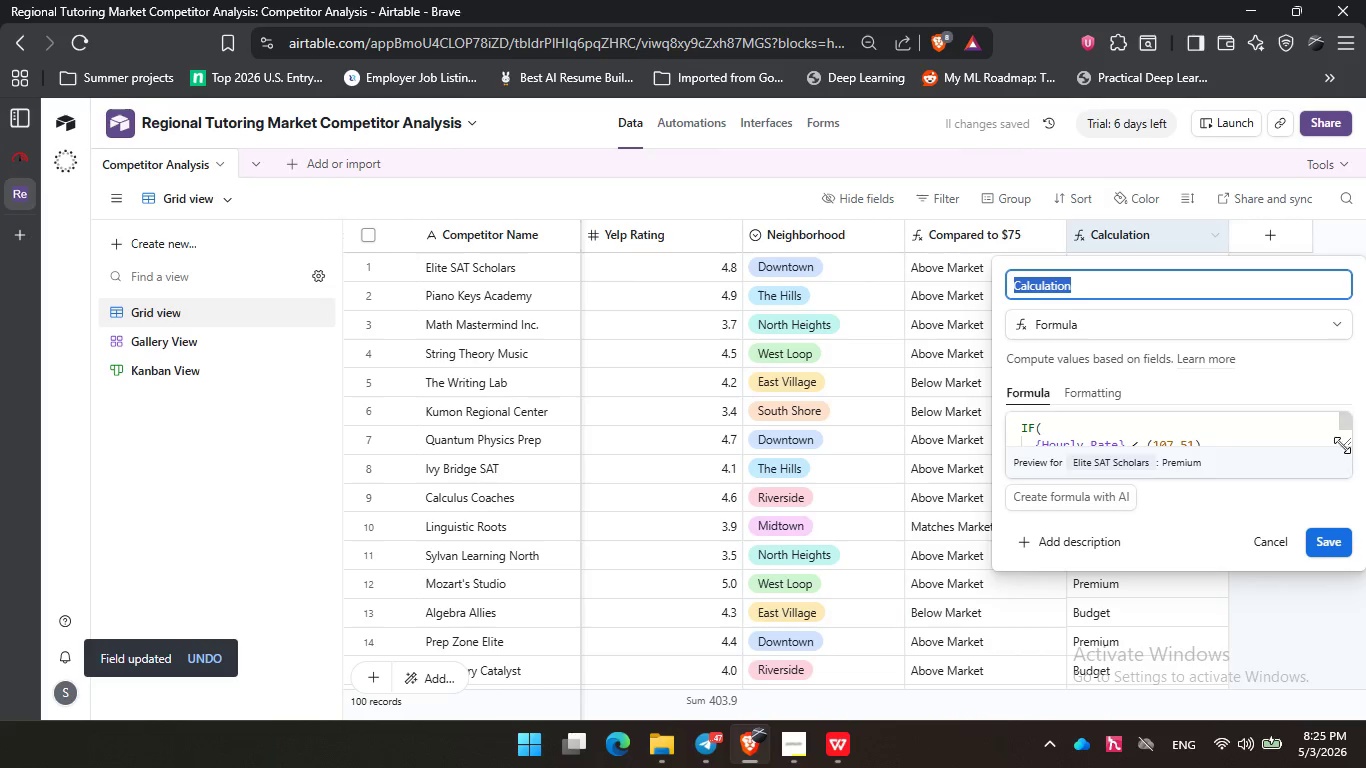 
left_click_drag(start_coordinate=[1345, 445], to_coordinate=[1365, 507])
 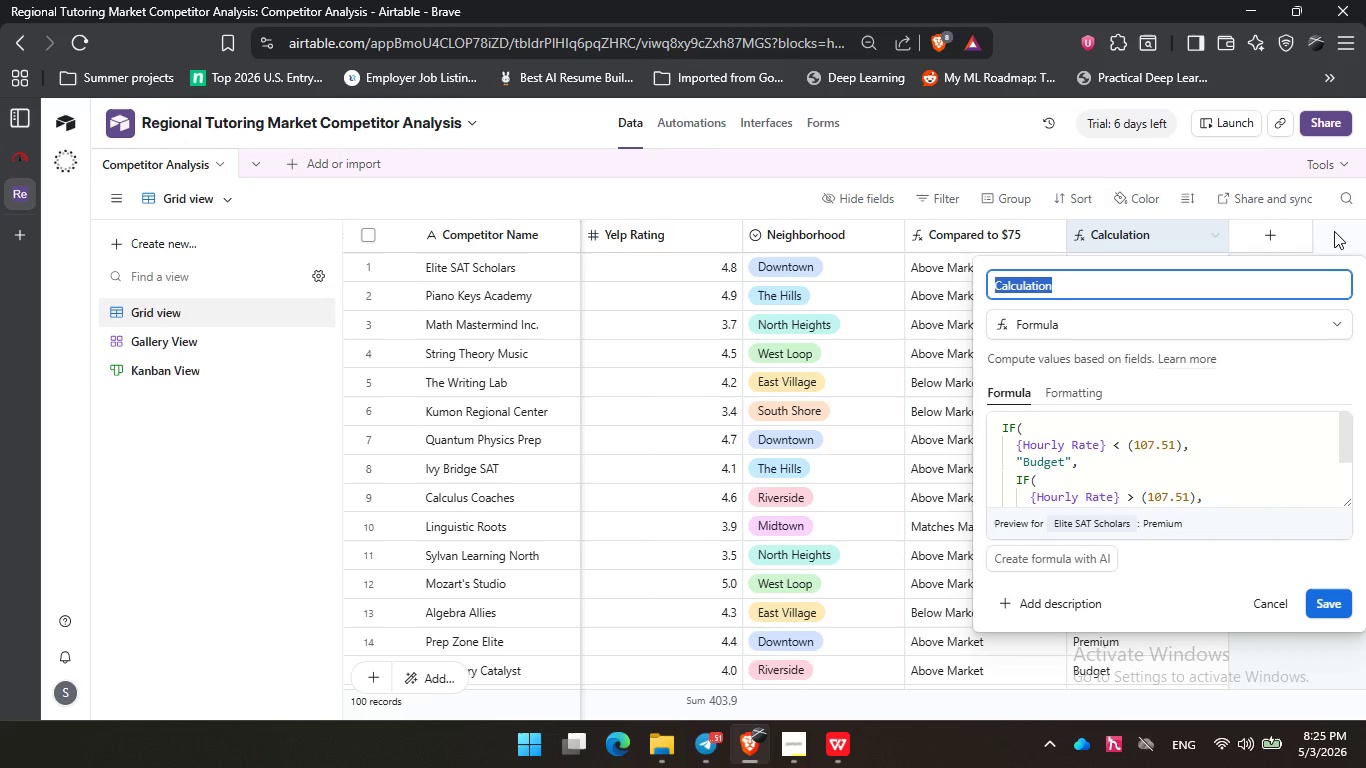 
left_click([1334, 231])
 